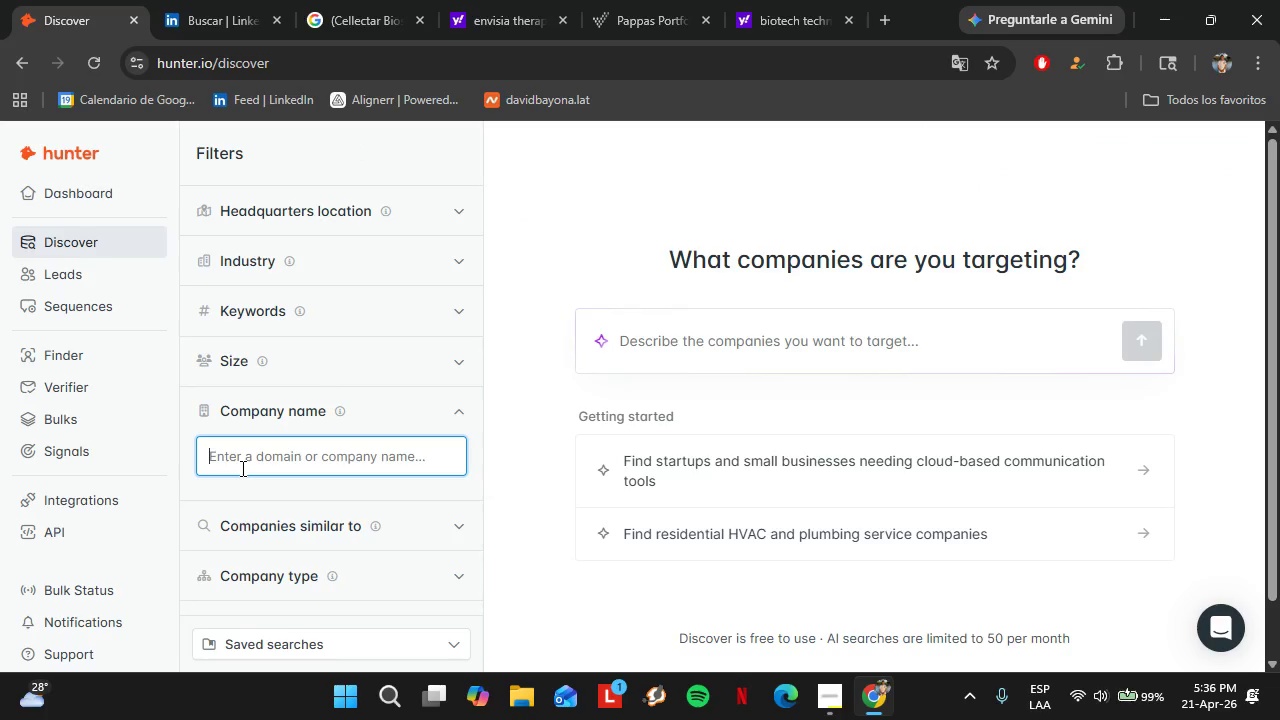 
left_click([241, 468])
 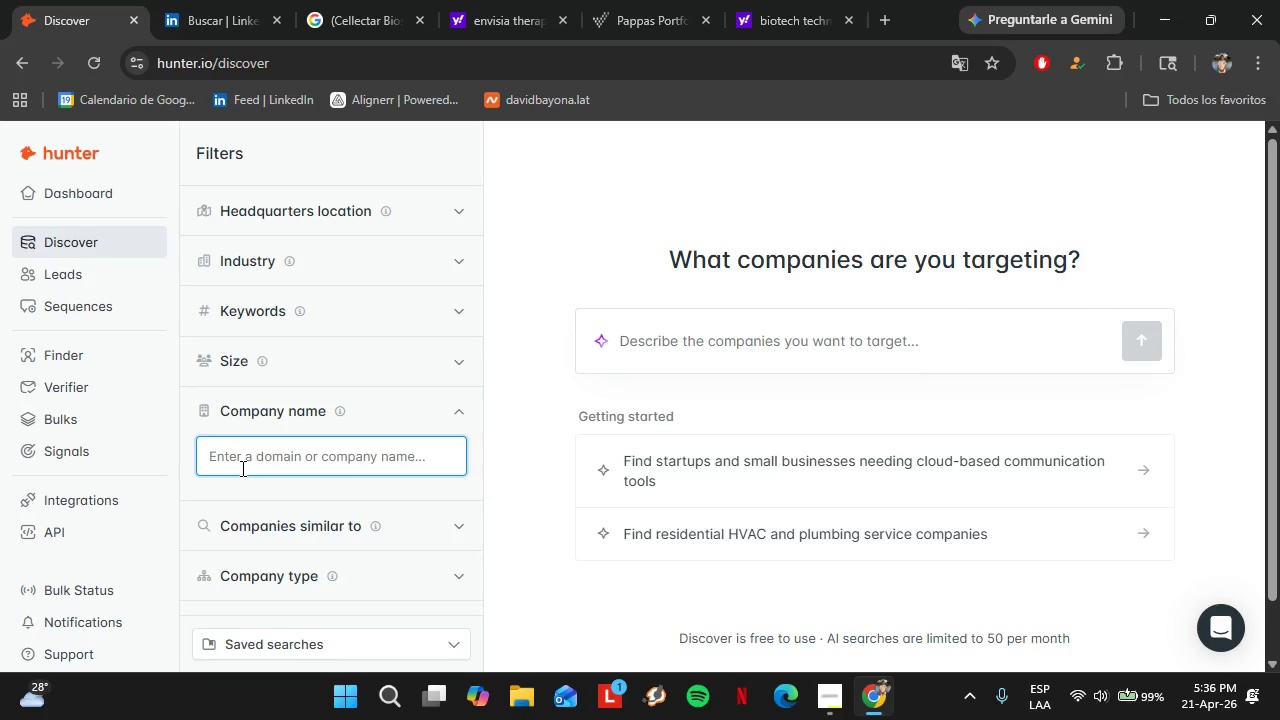 
type(rti.org)
 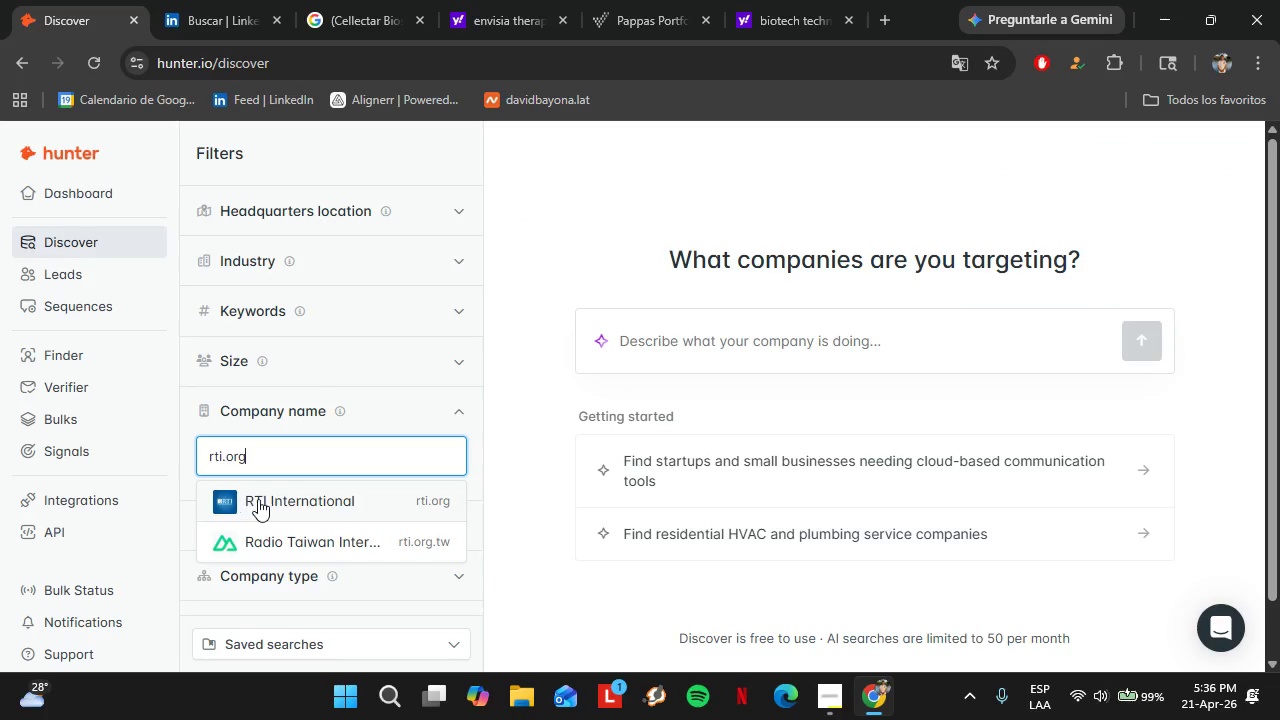 
left_click([270, 494])
 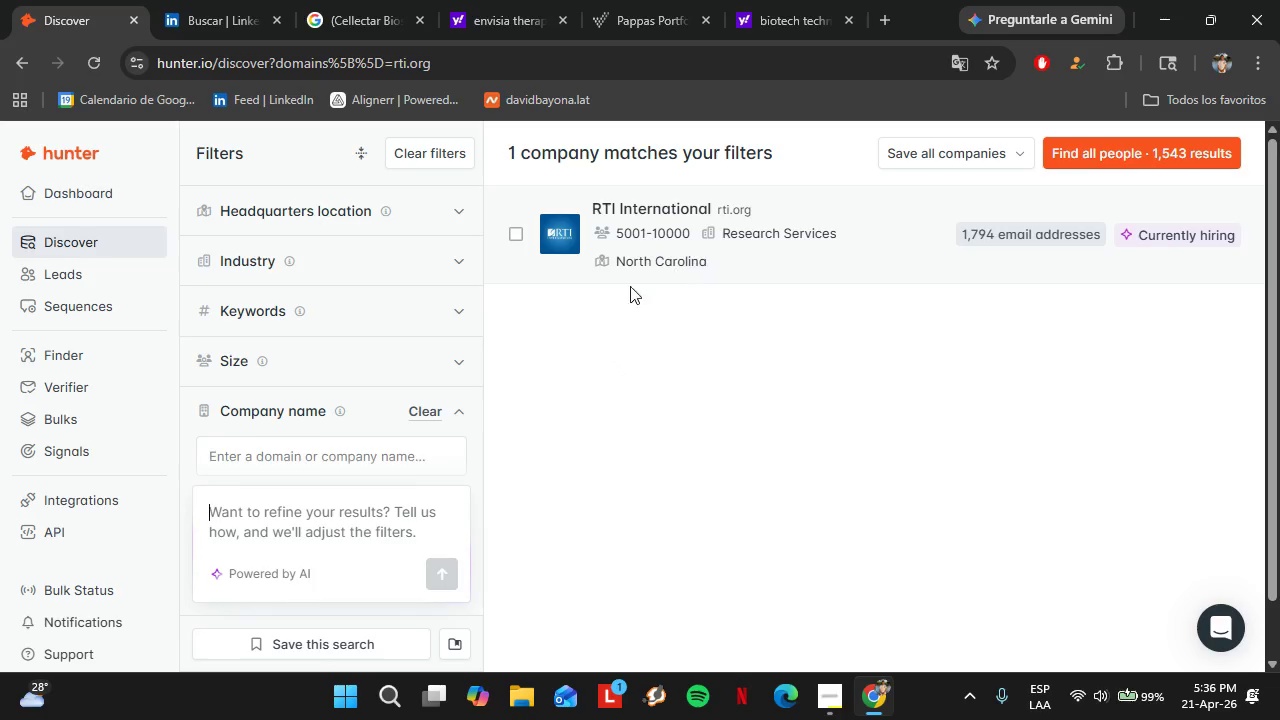 
wait(5.86)
 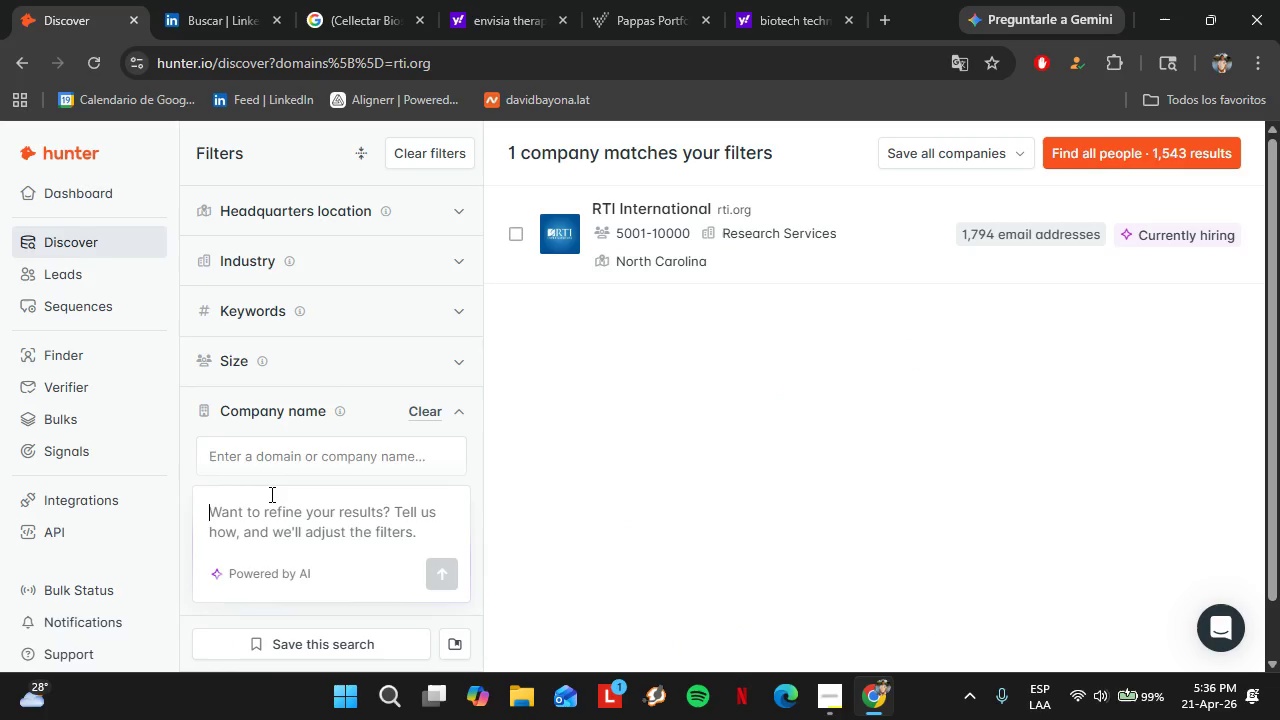 
left_click([727, 258])
 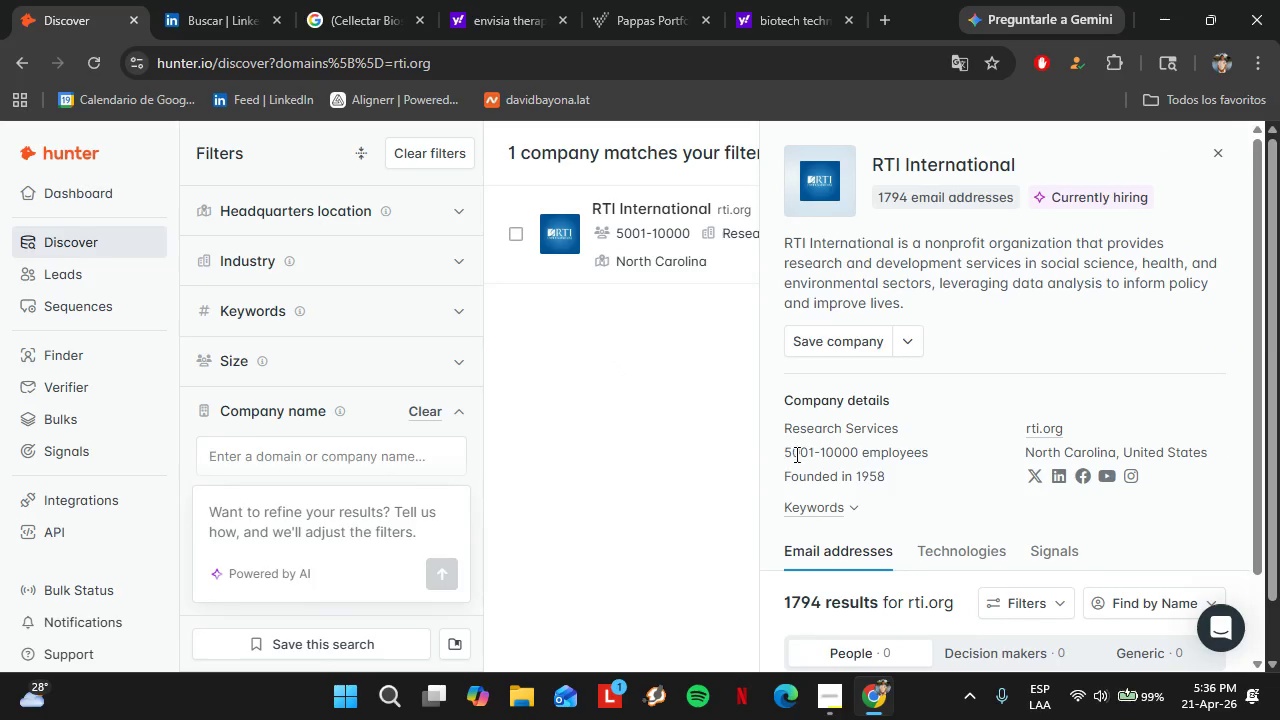 
scroll: coordinate [901, 424], scroll_direction: down, amount: 7.0
 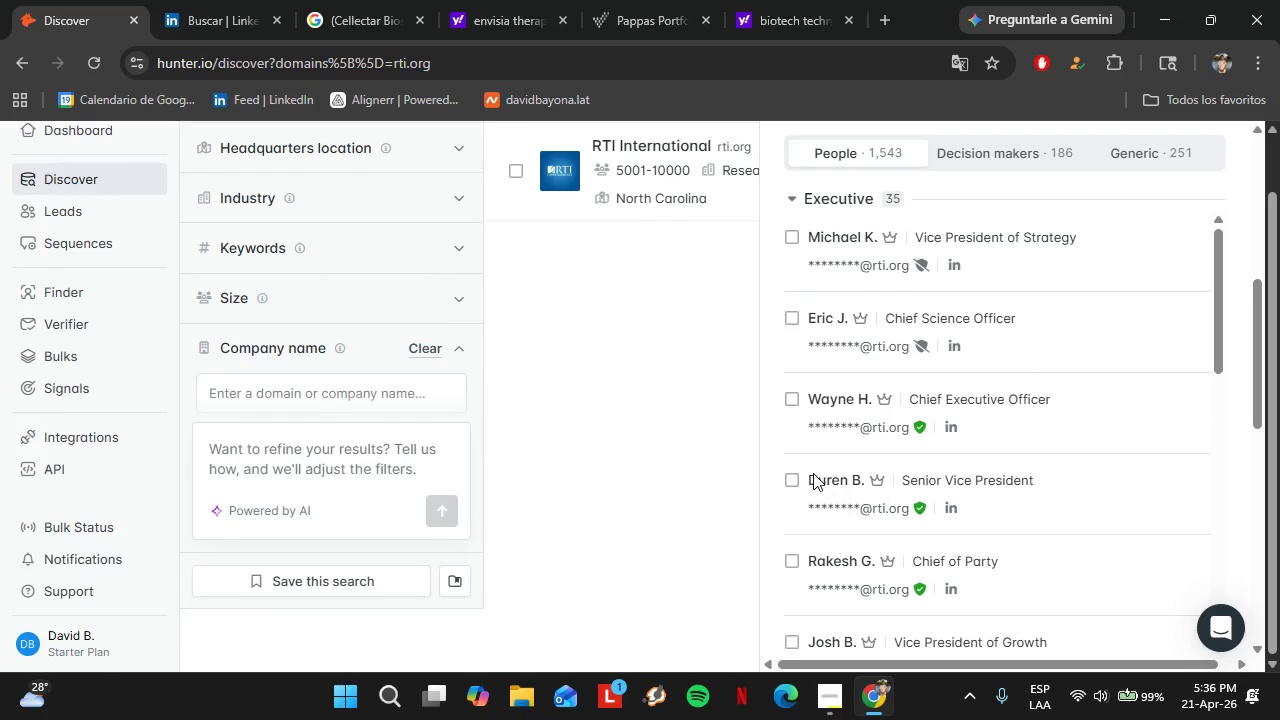 
scroll: coordinate [703, 574], scroll_direction: up, amount: 12.0
 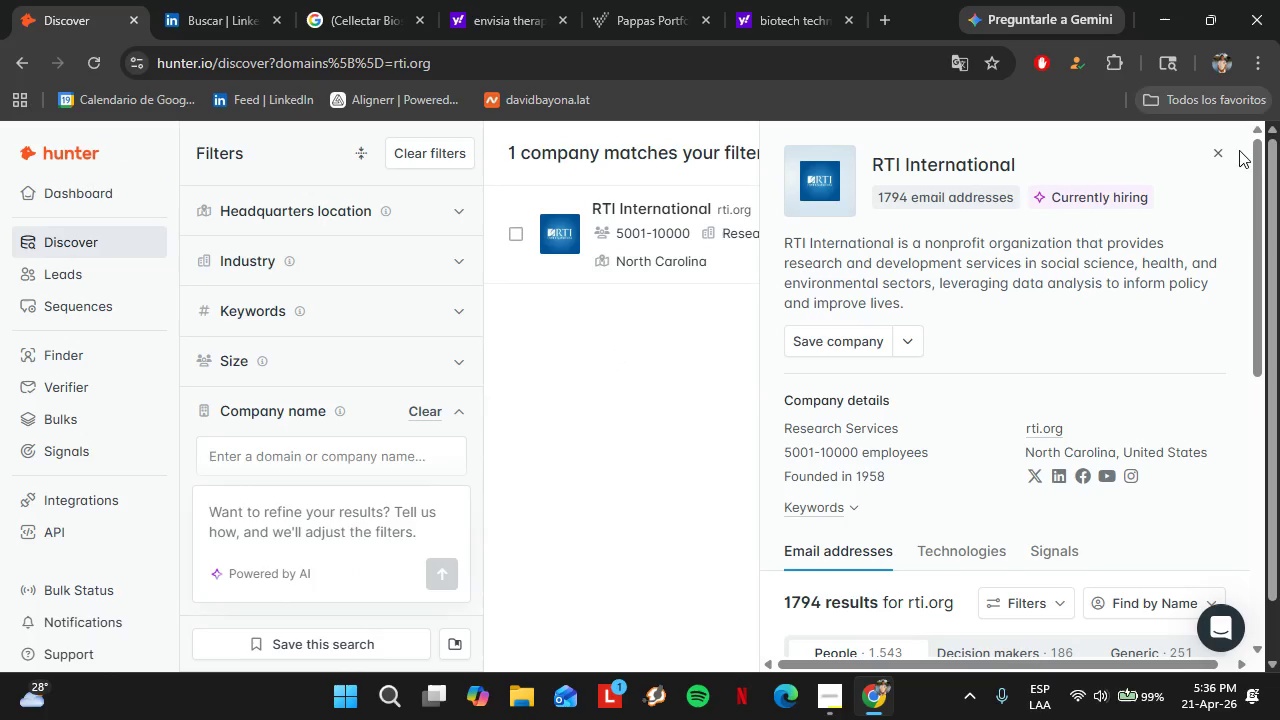 
left_click([1223, 150])
 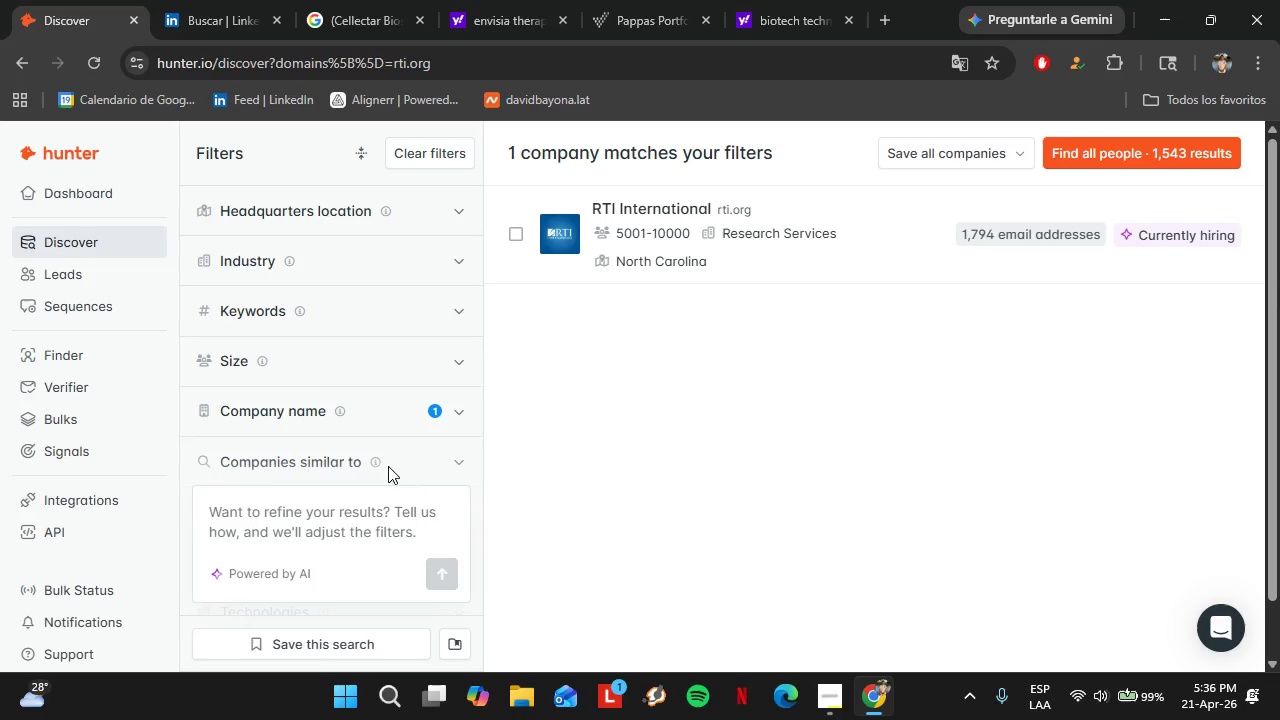 
double_click([427, 418])
 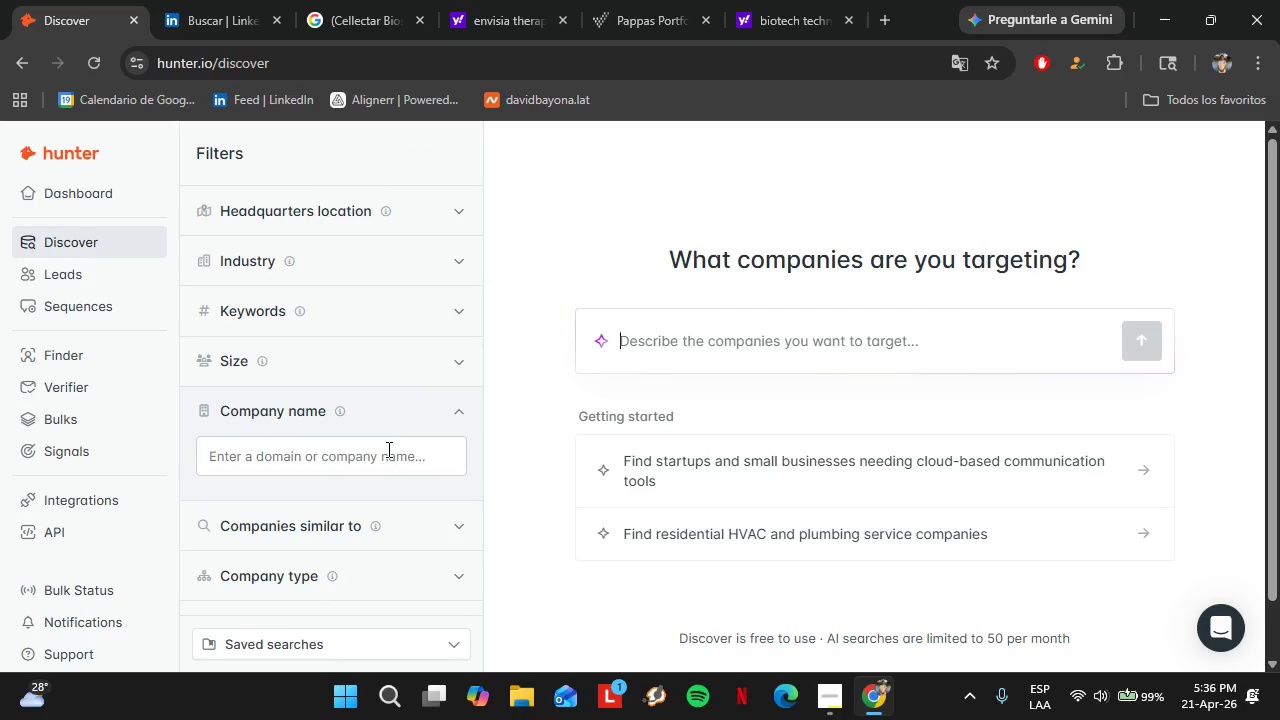 
left_click([380, 451])
 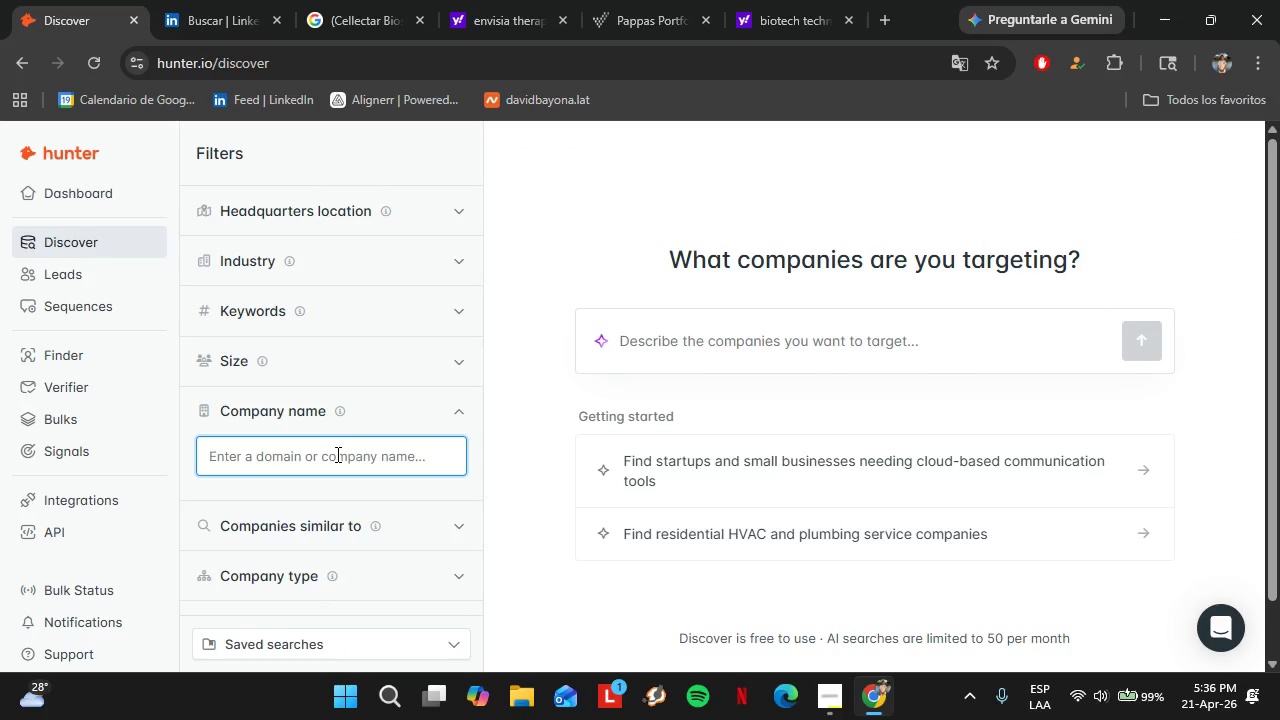 
type(EOM)
key(Backspace)
key(Backspace)
type(PM St)
key(Backspace)
type(cientific)
 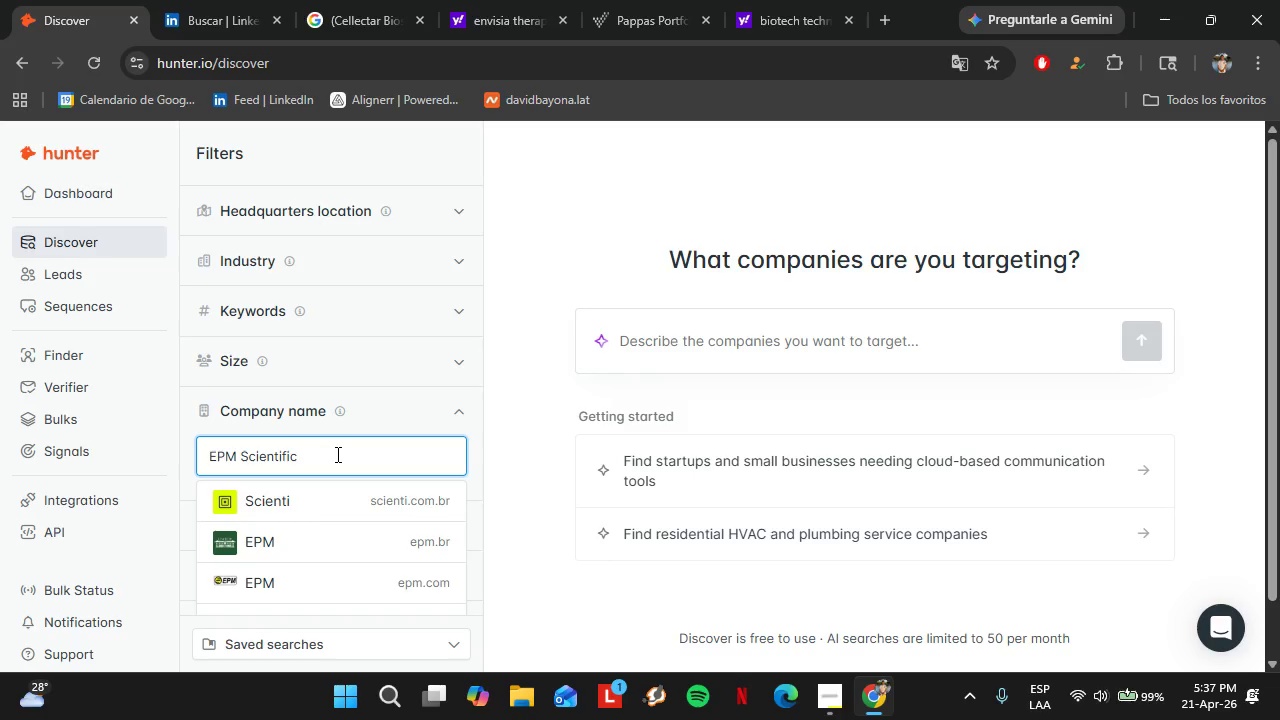 
wait(5.25)
 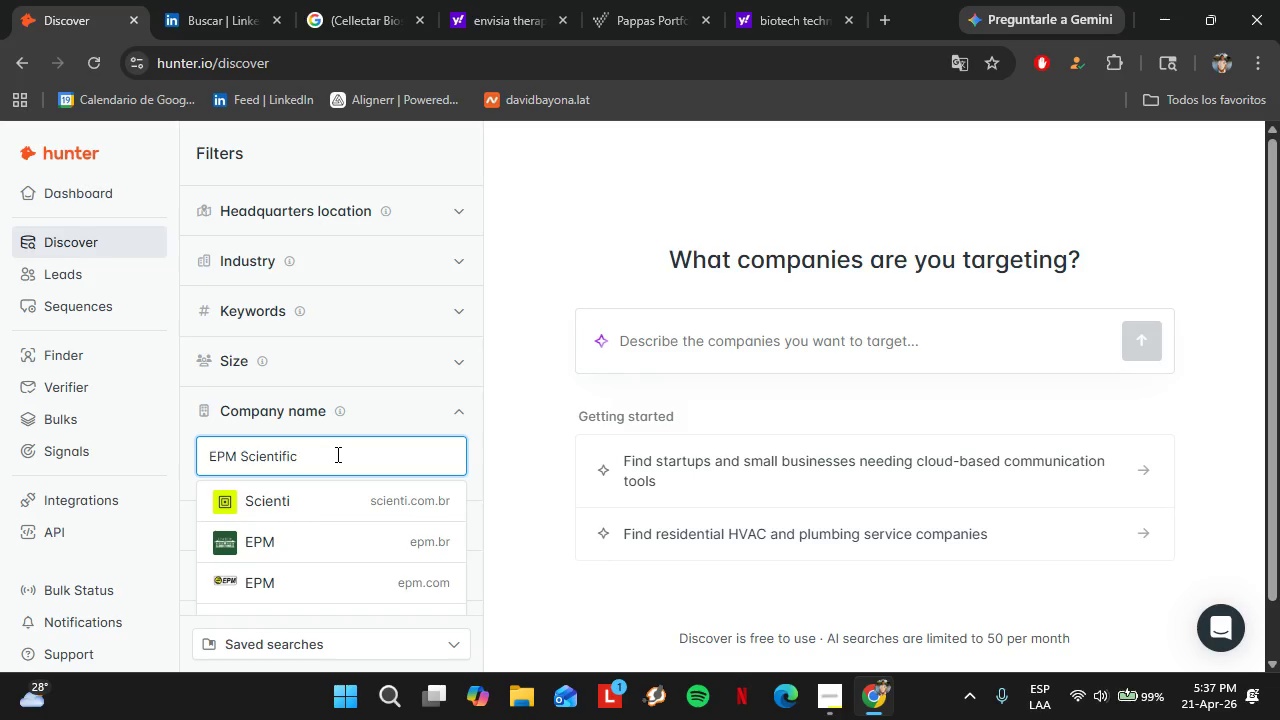 
left_click([356, 501])
 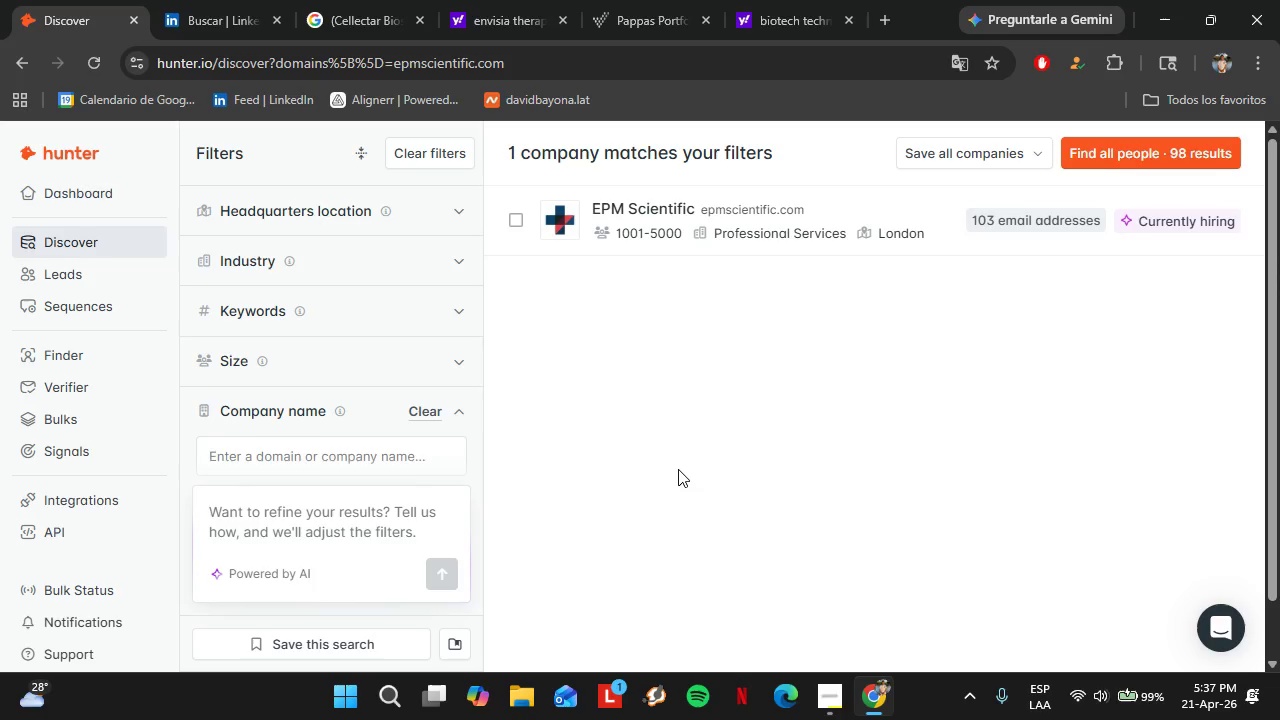 
wait(10.12)
 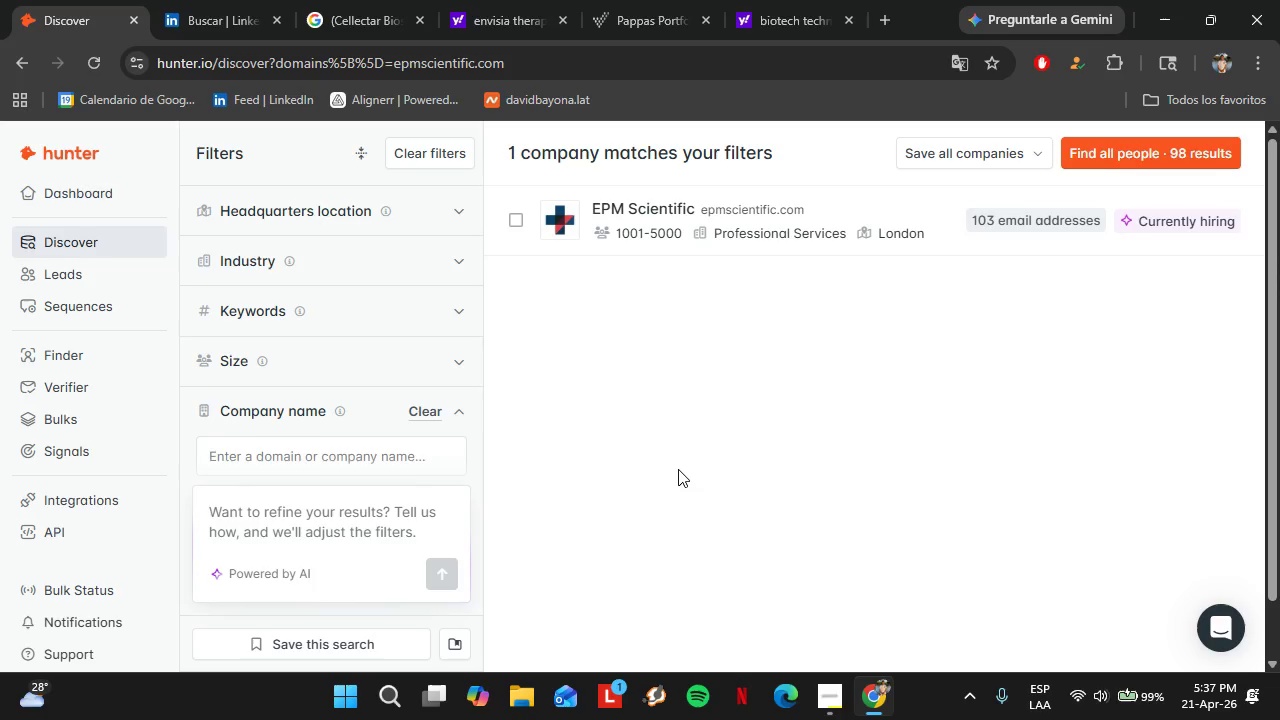 
left_click([388, 447])
 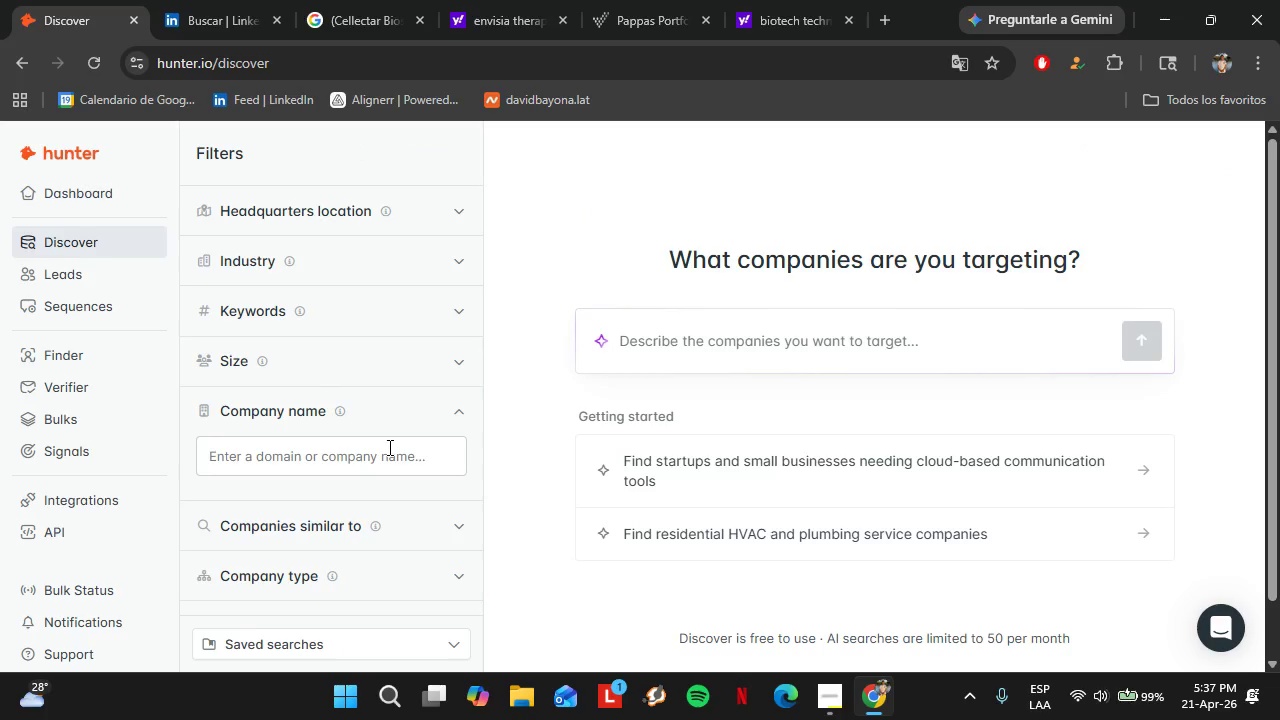 
type(pend)
 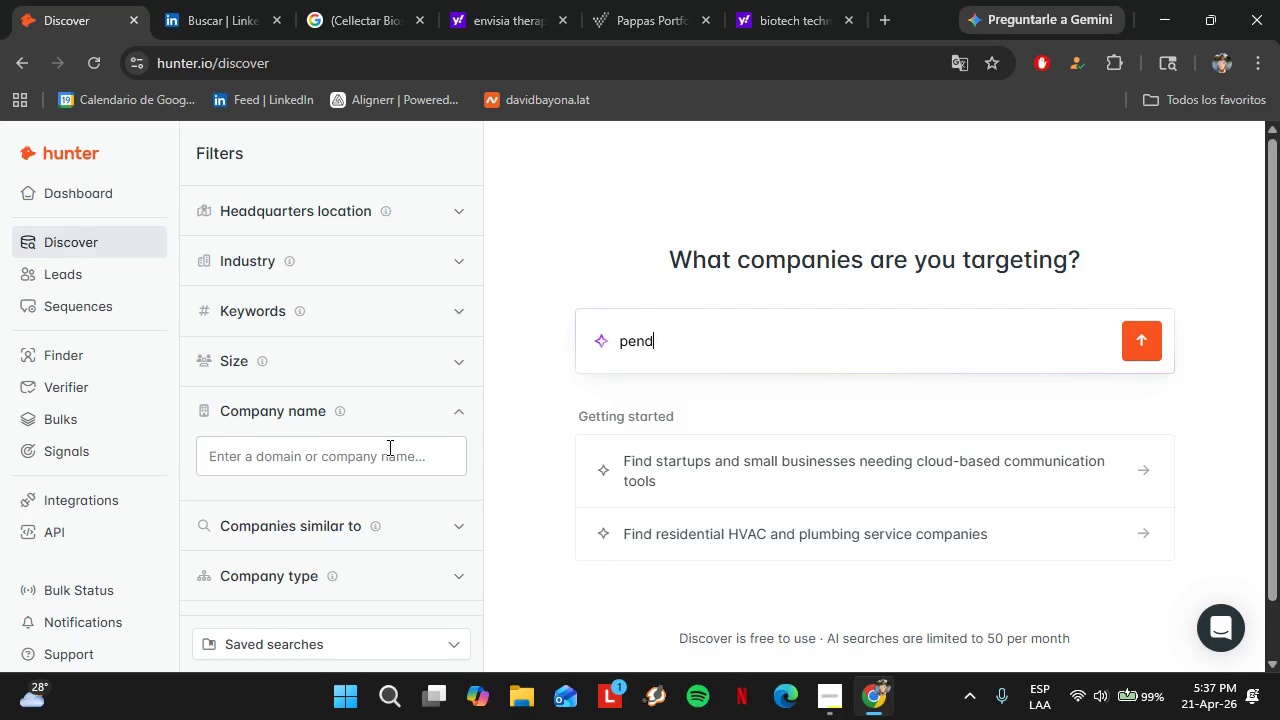 
left_click([388, 447])
 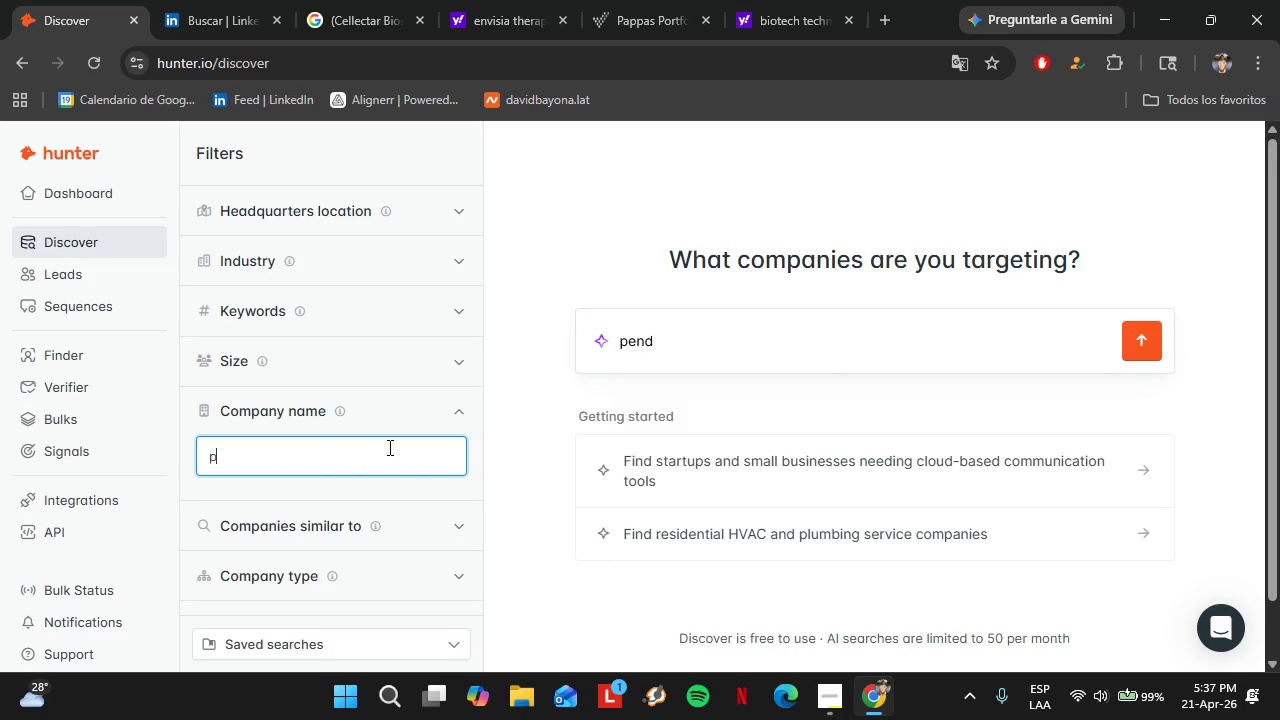 
type(pendo)
 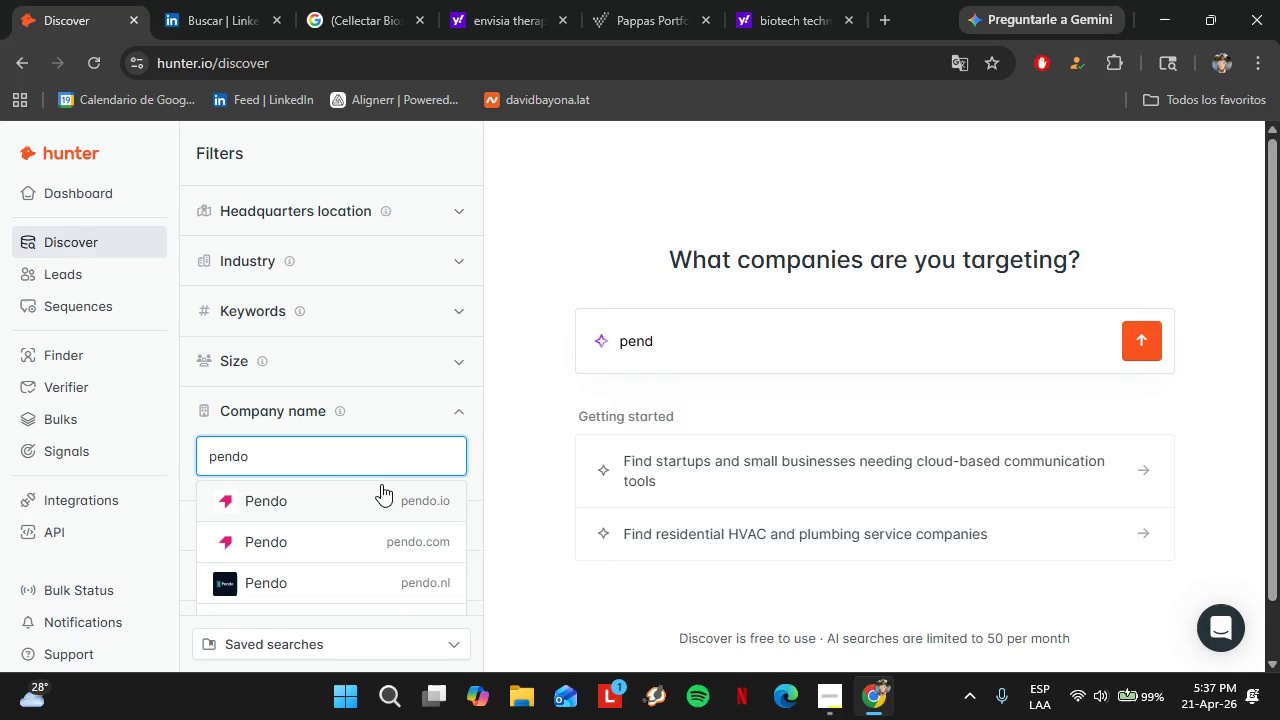 
left_click([365, 492])
 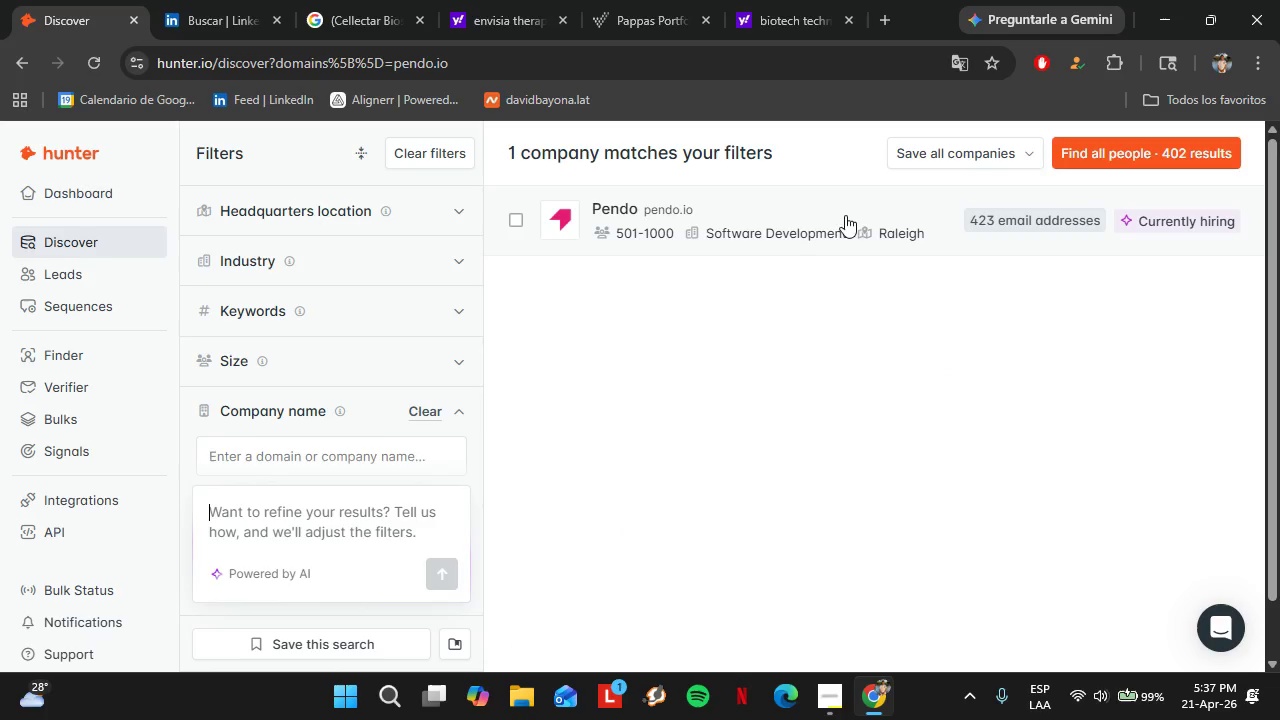 
left_click([844, 211])
 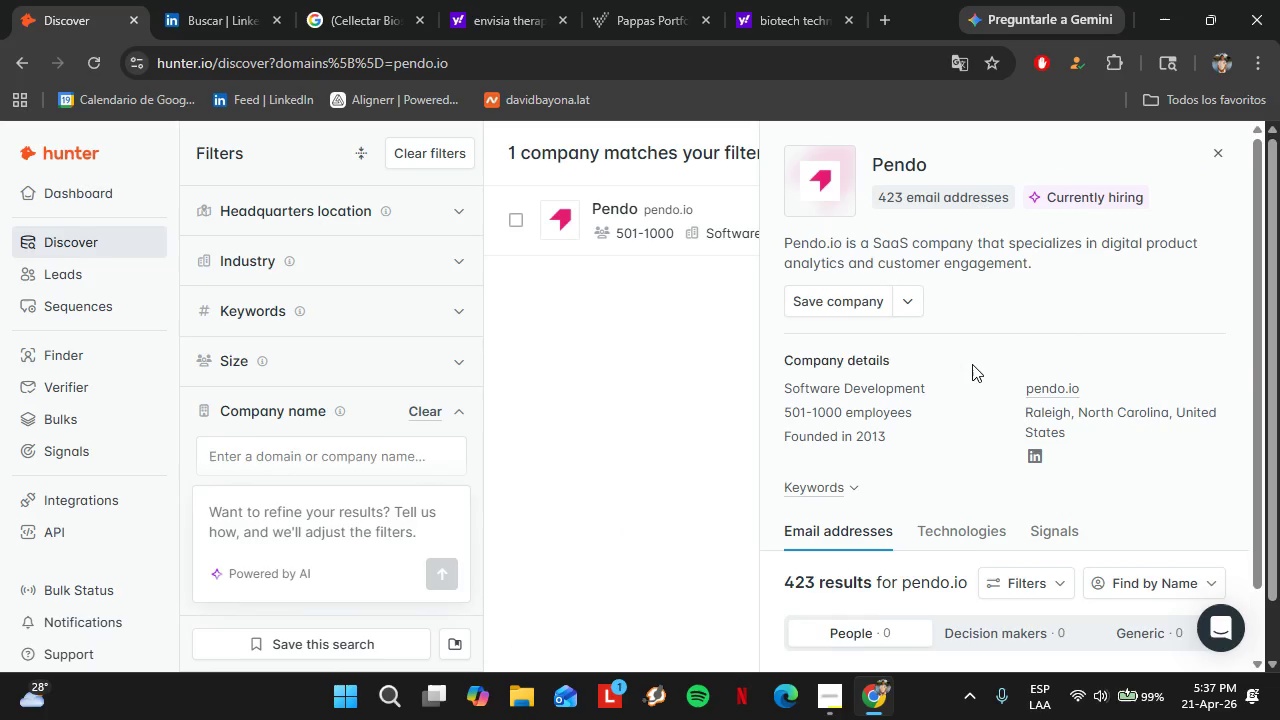 
scroll: coordinate [972, 364], scroll_direction: down, amount: 1.0
 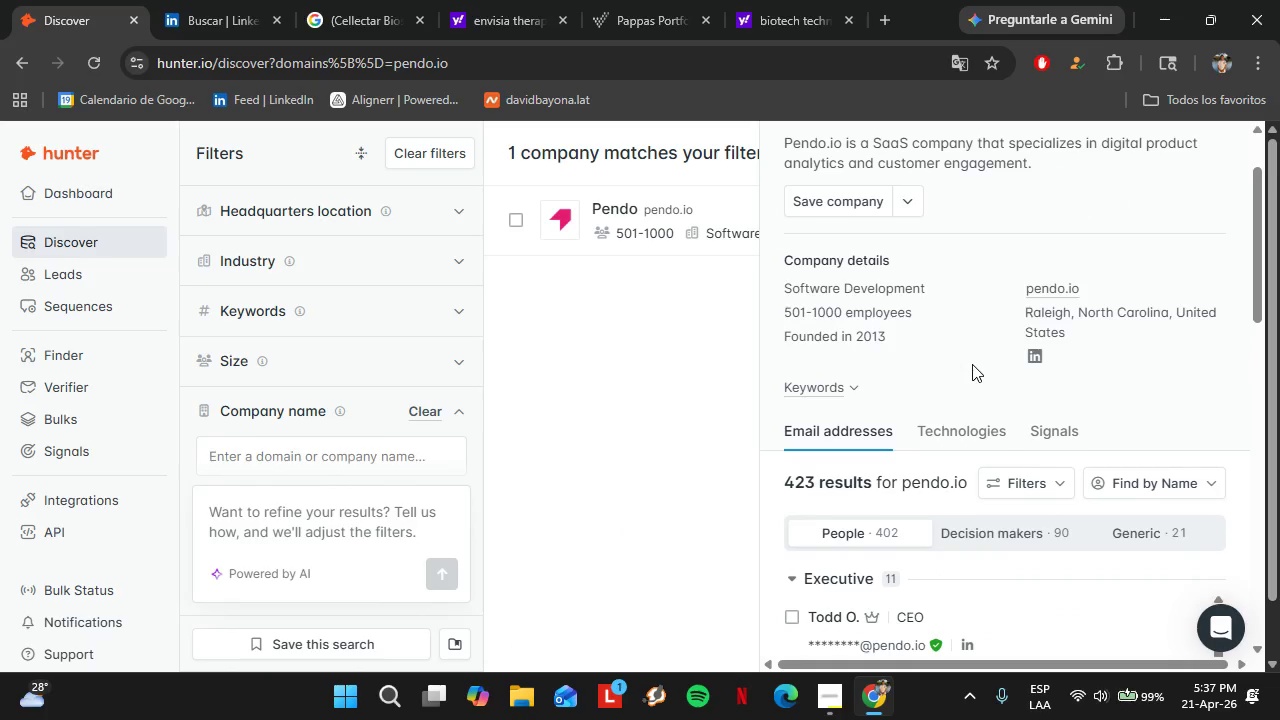 
scroll: coordinate [972, 364], scroll_direction: up, amount: 3.0
 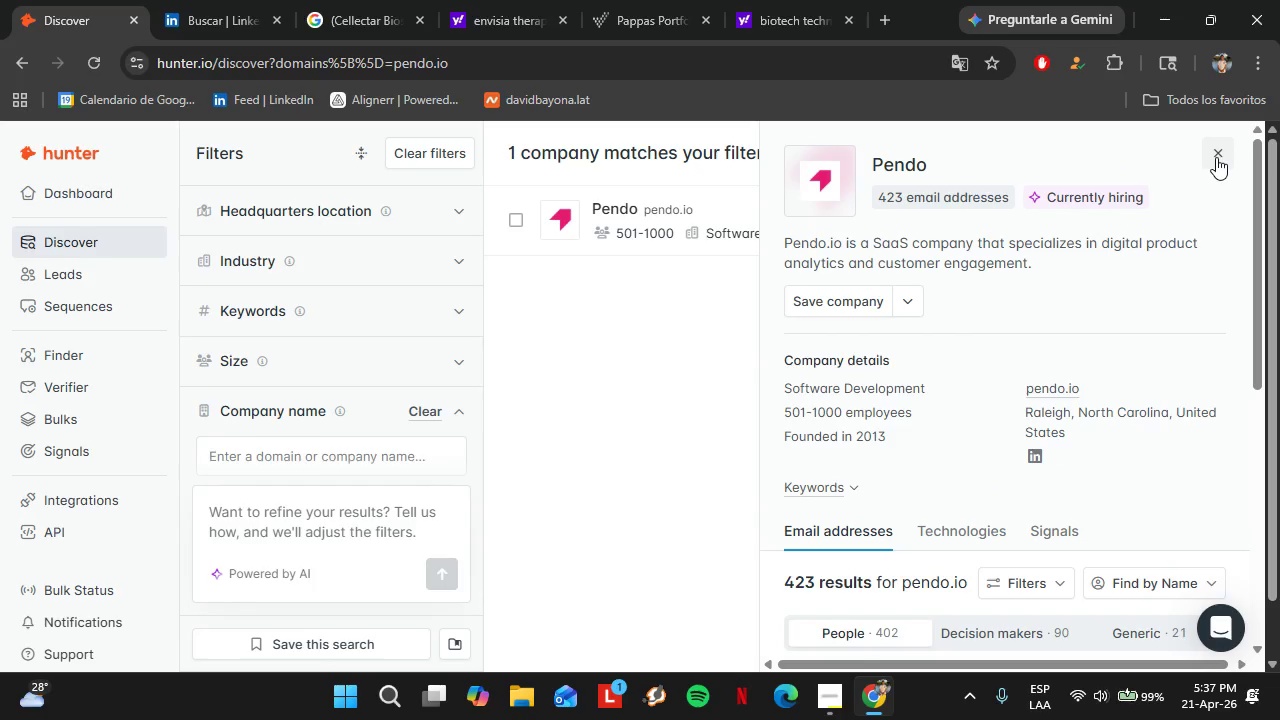 
left_click([1216, 156])
 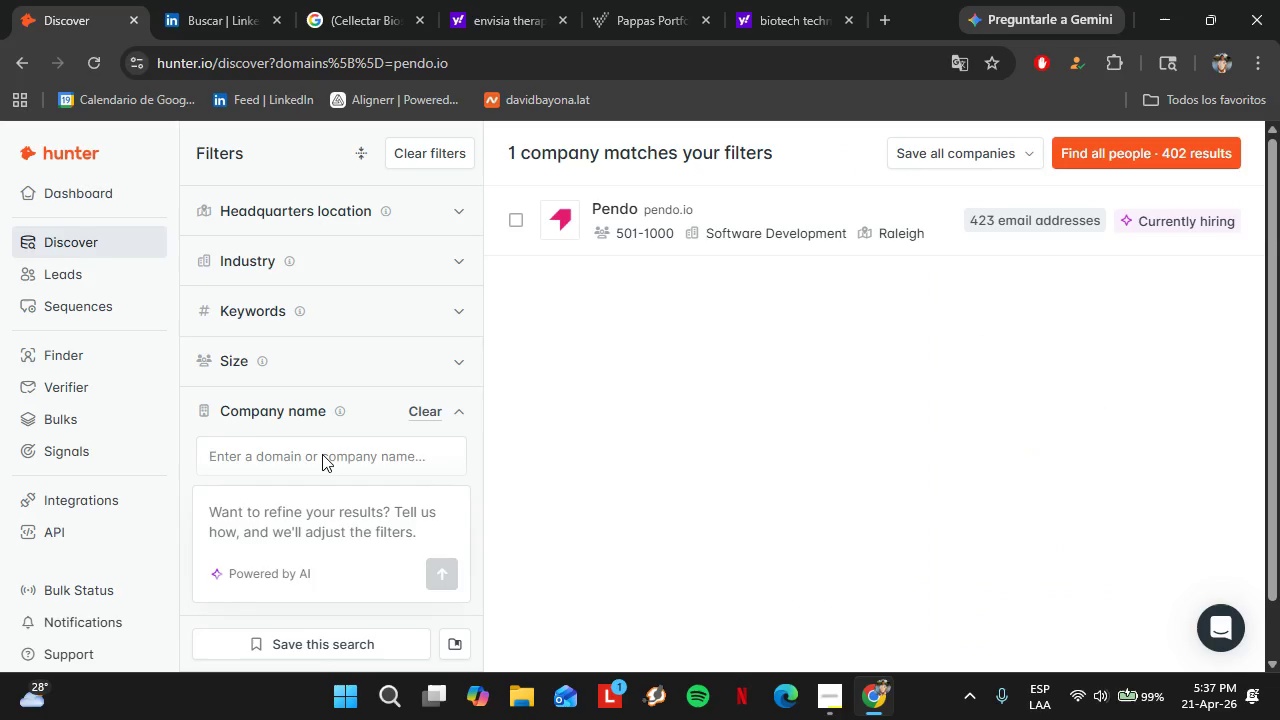 
left_click([322, 454])
 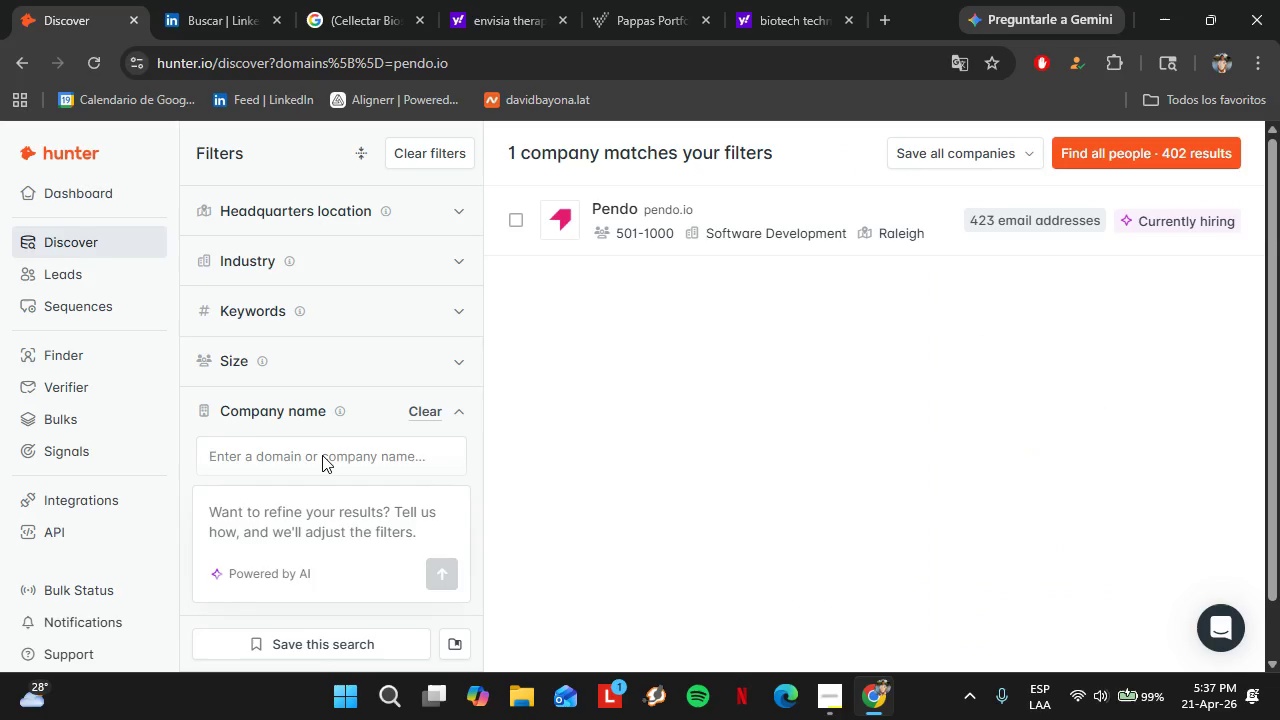 
left_click([322, 455])
 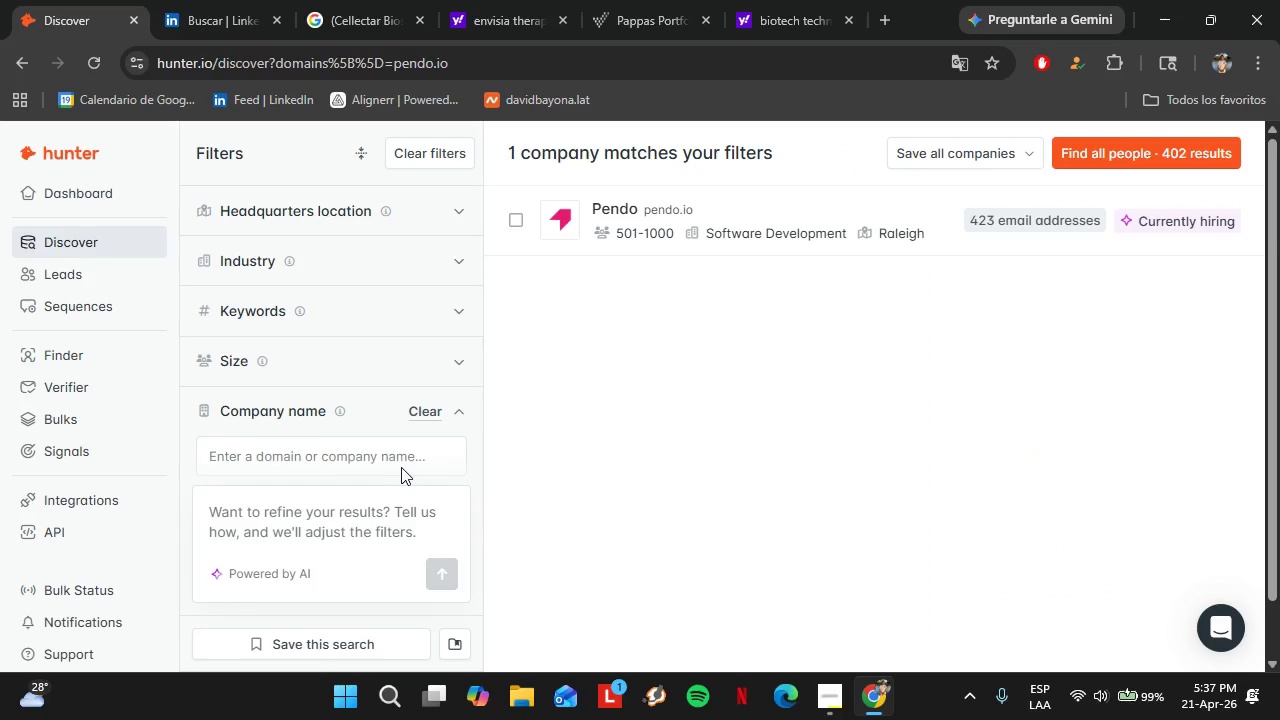 
double_click([372, 447])
 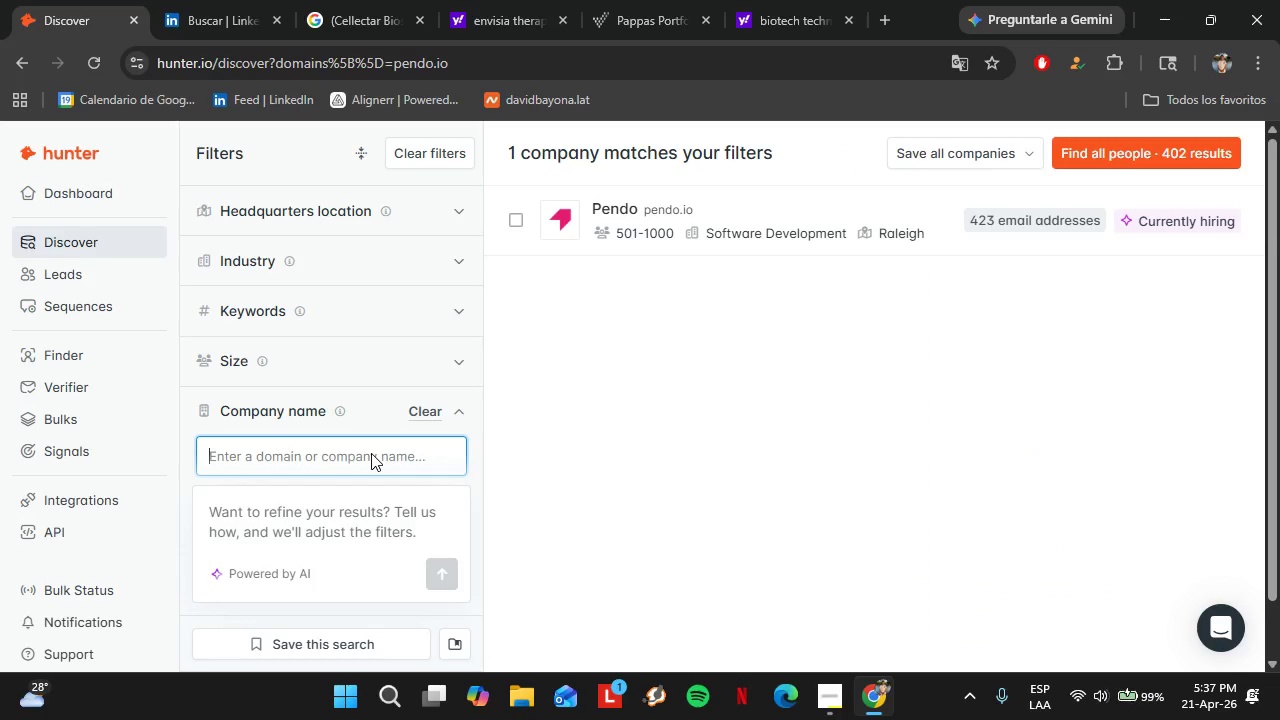 
triple_click([371, 452])
 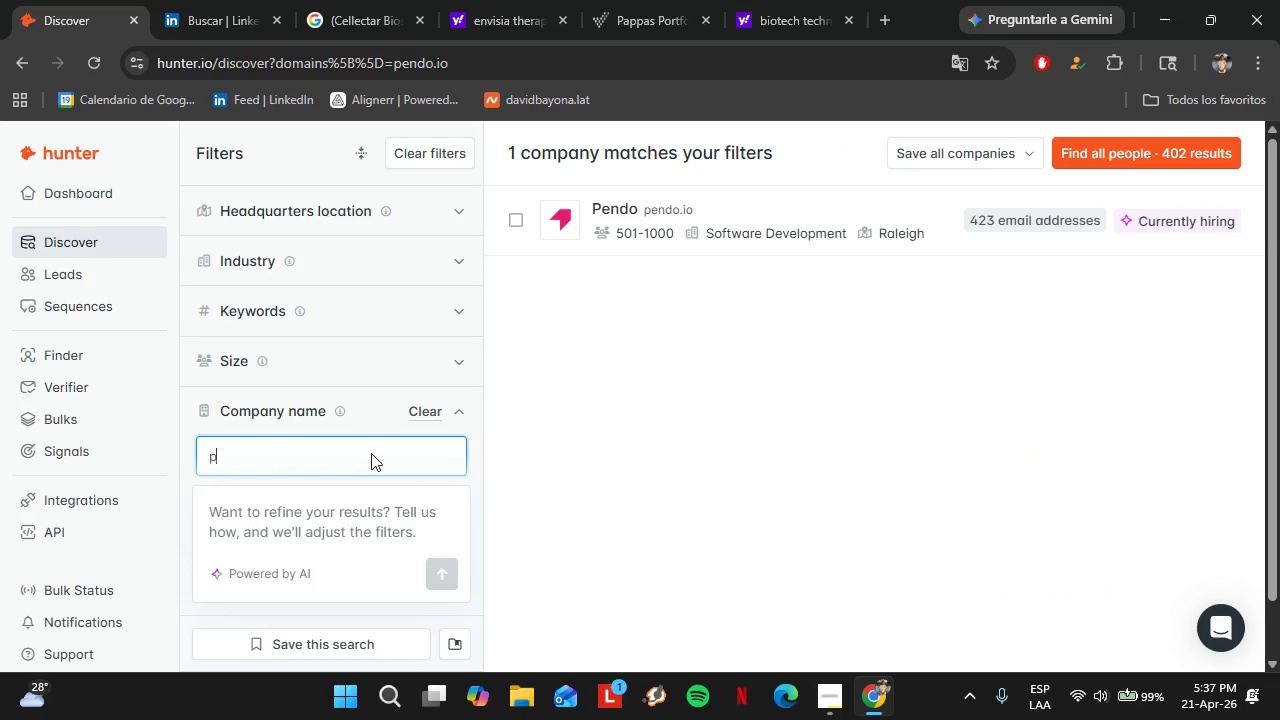 
type(pendo.)
 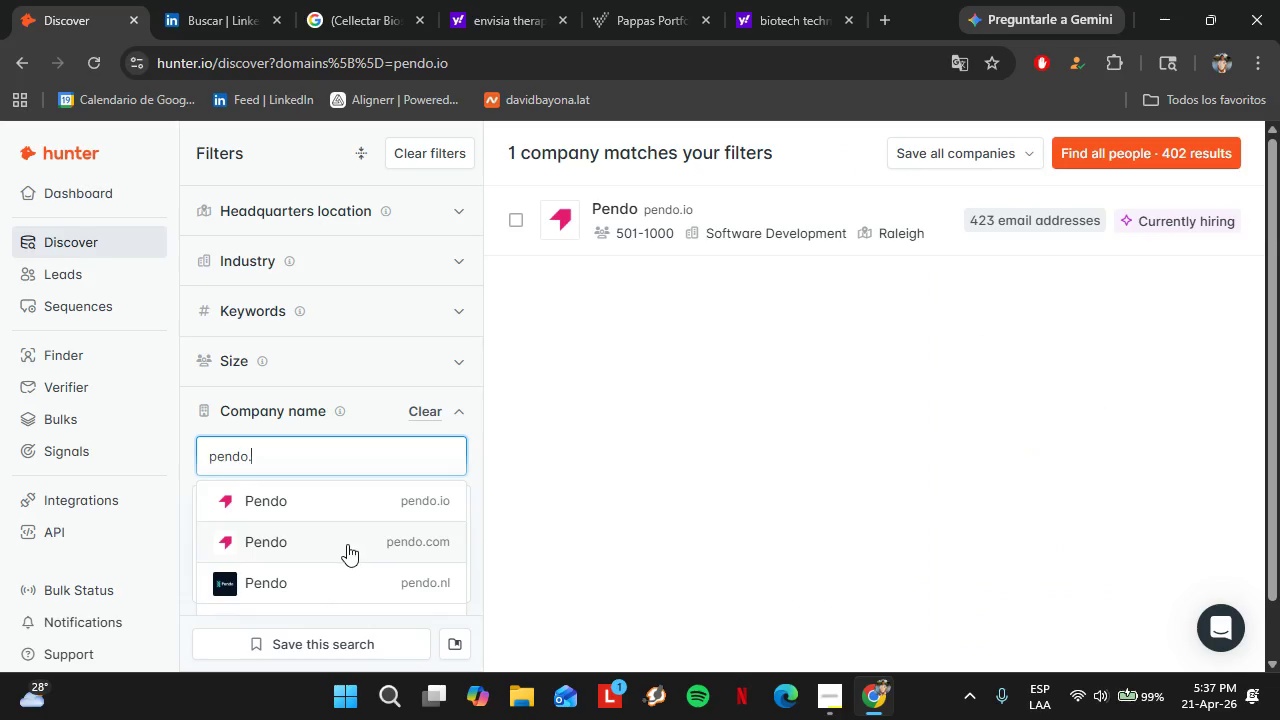 
left_click([346, 544])
 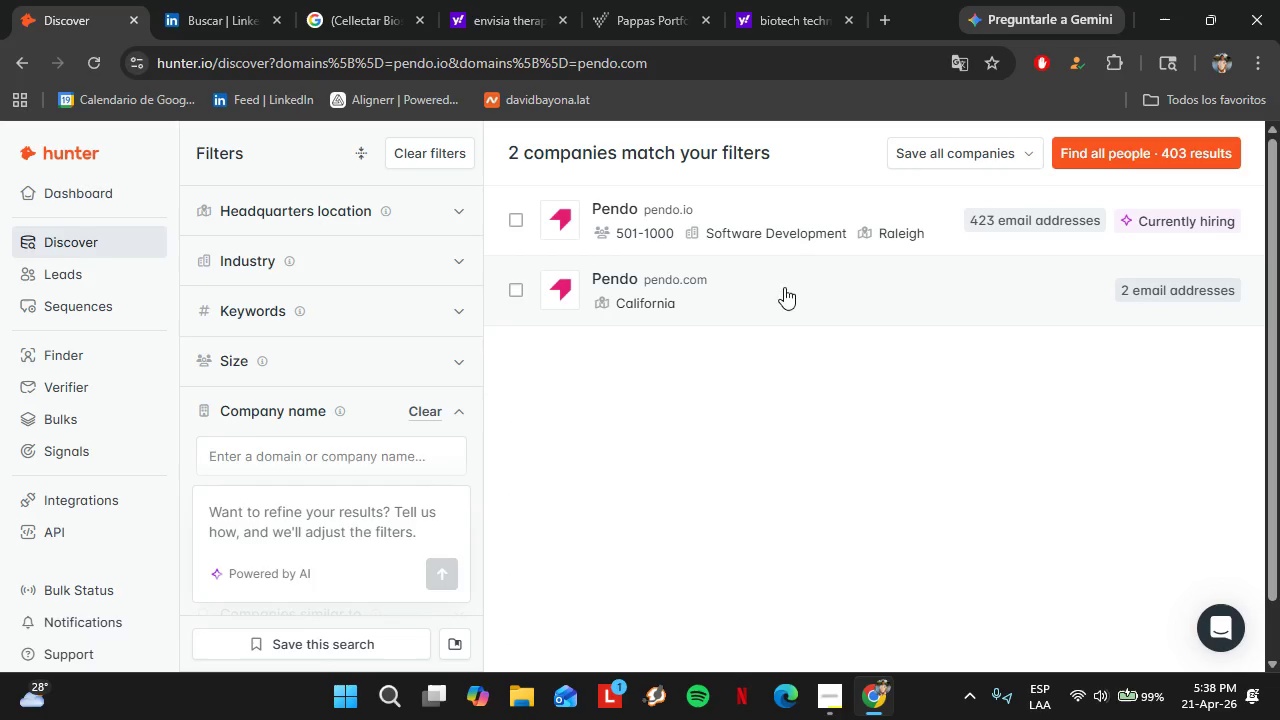 
wait(6.95)
 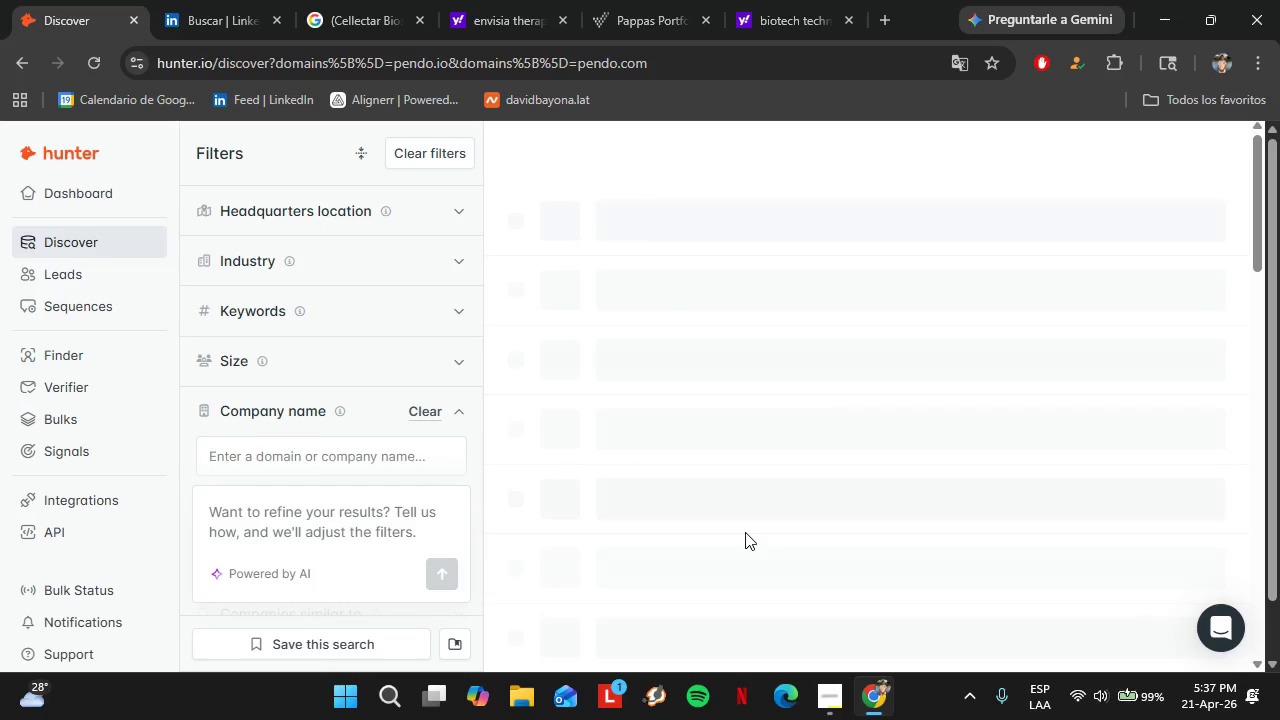 
left_click([743, 302])
 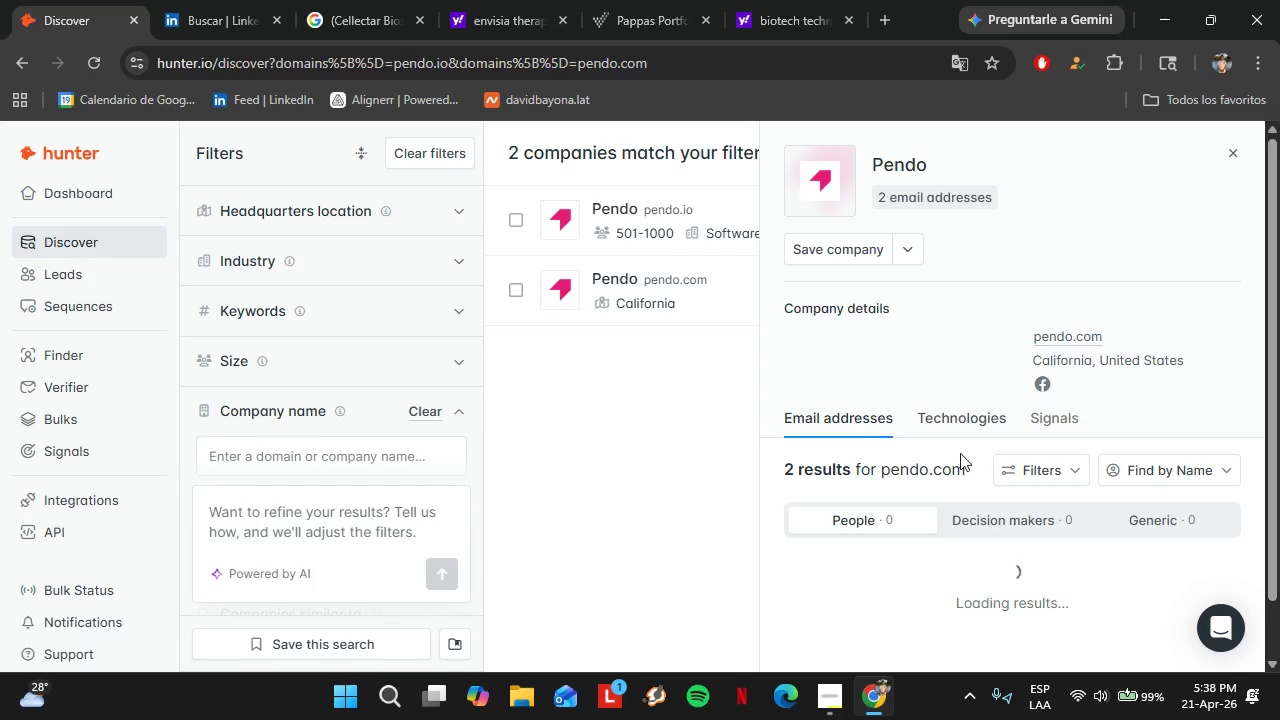 
scroll: coordinate [963, 461], scroll_direction: down, amount: 7.0
 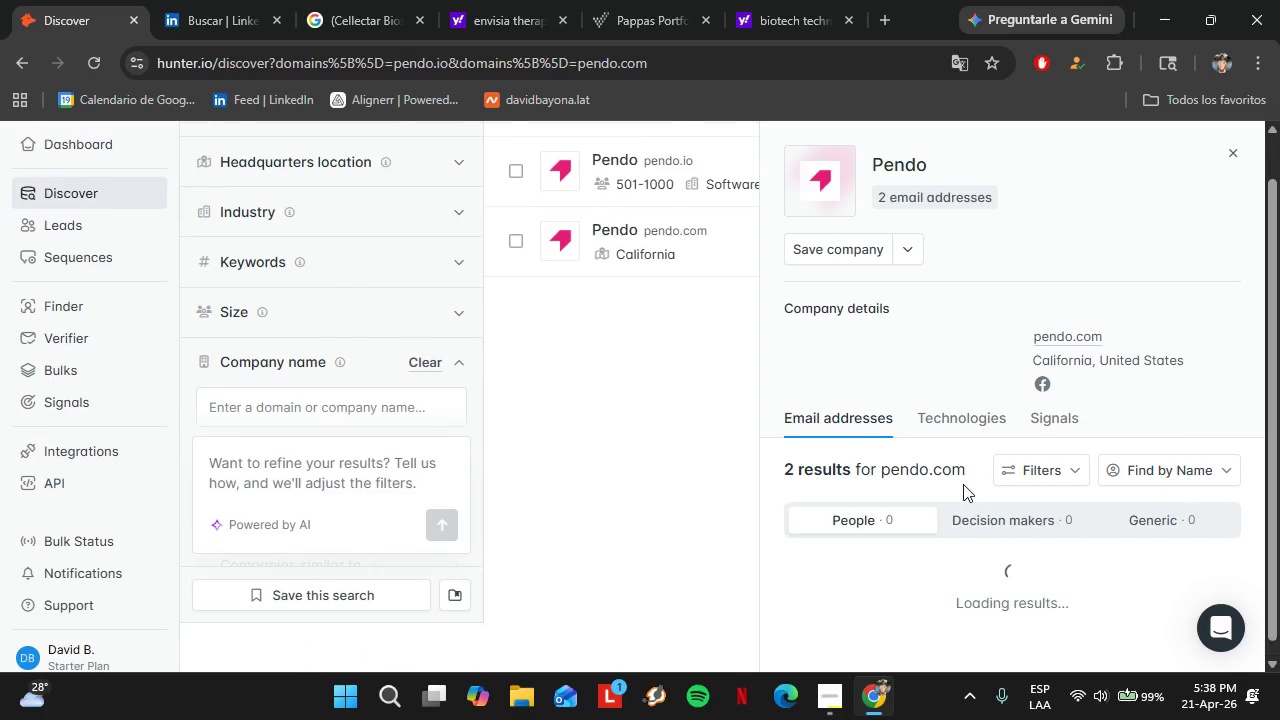 
scroll: coordinate [963, 484], scroll_direction: up, amount: 5.0
 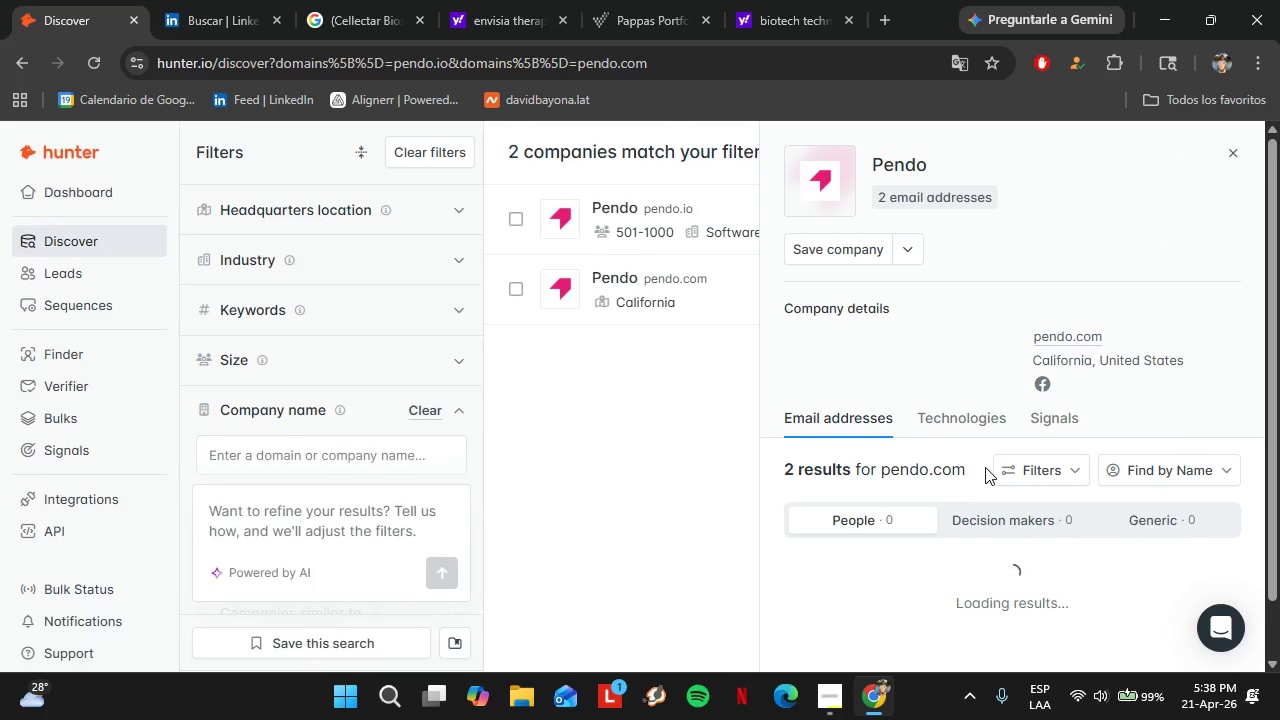 
scroll: coordinate [1024, 444], scroll_direction: none, amount: 0.0
 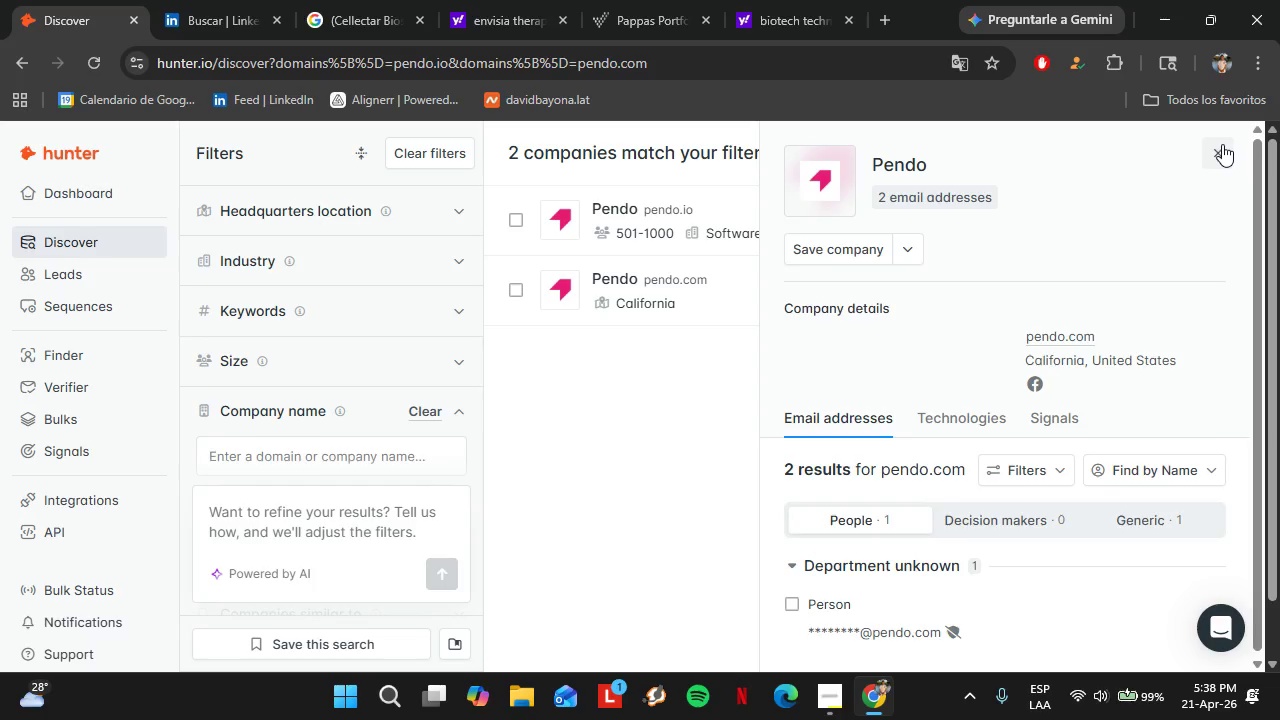 
left_click([1222, 144])
 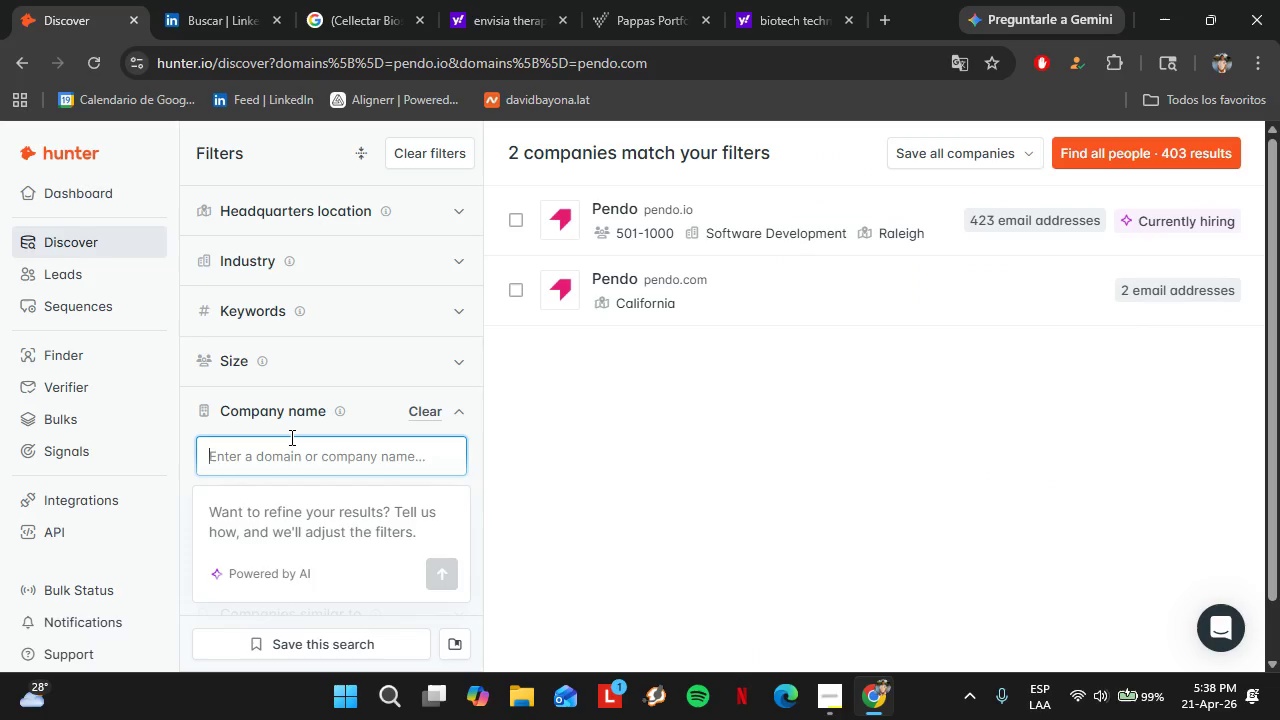 
double_click([290, 437])
 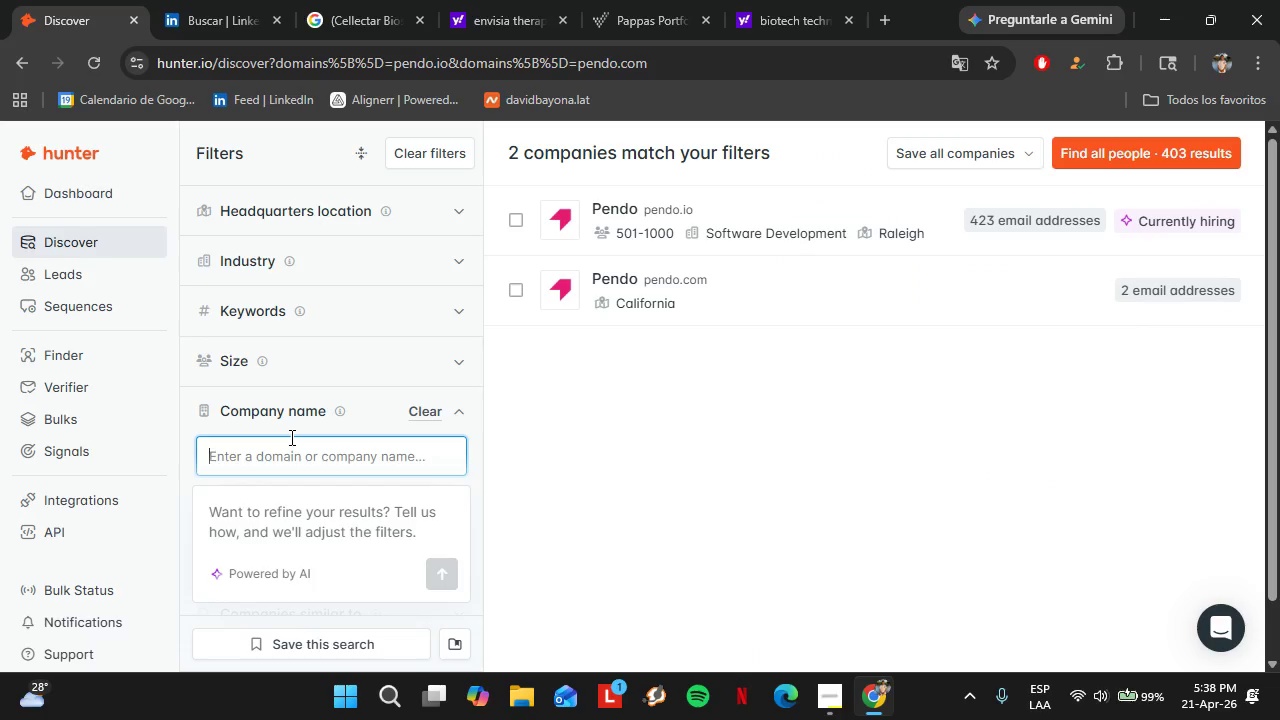 
type(bandwidth)
 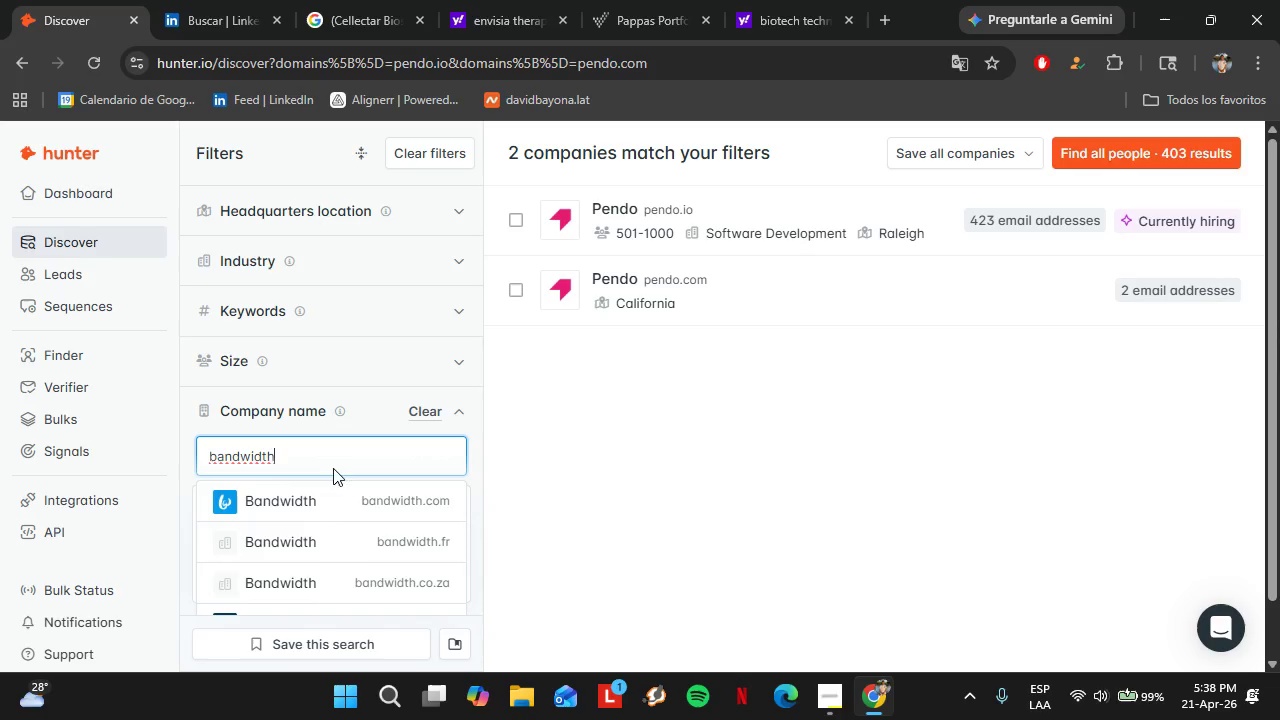 
left_click([331, 493])
 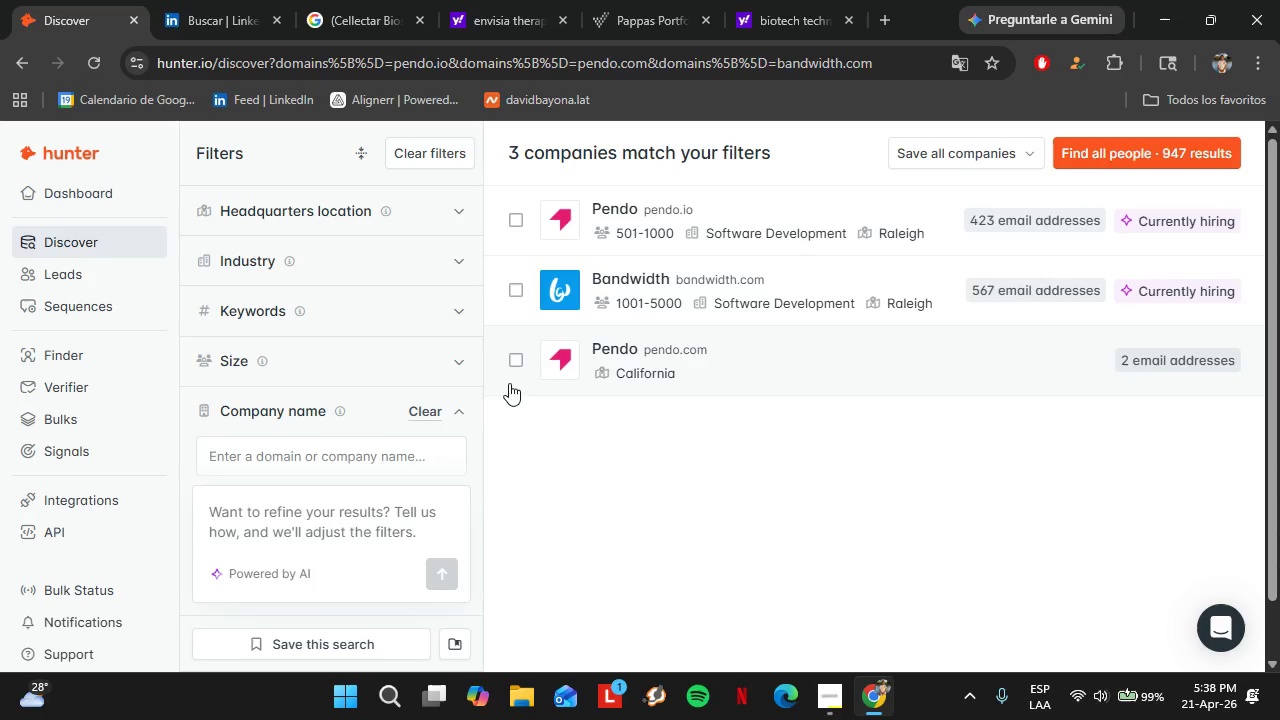 
left_click([422, 409])
 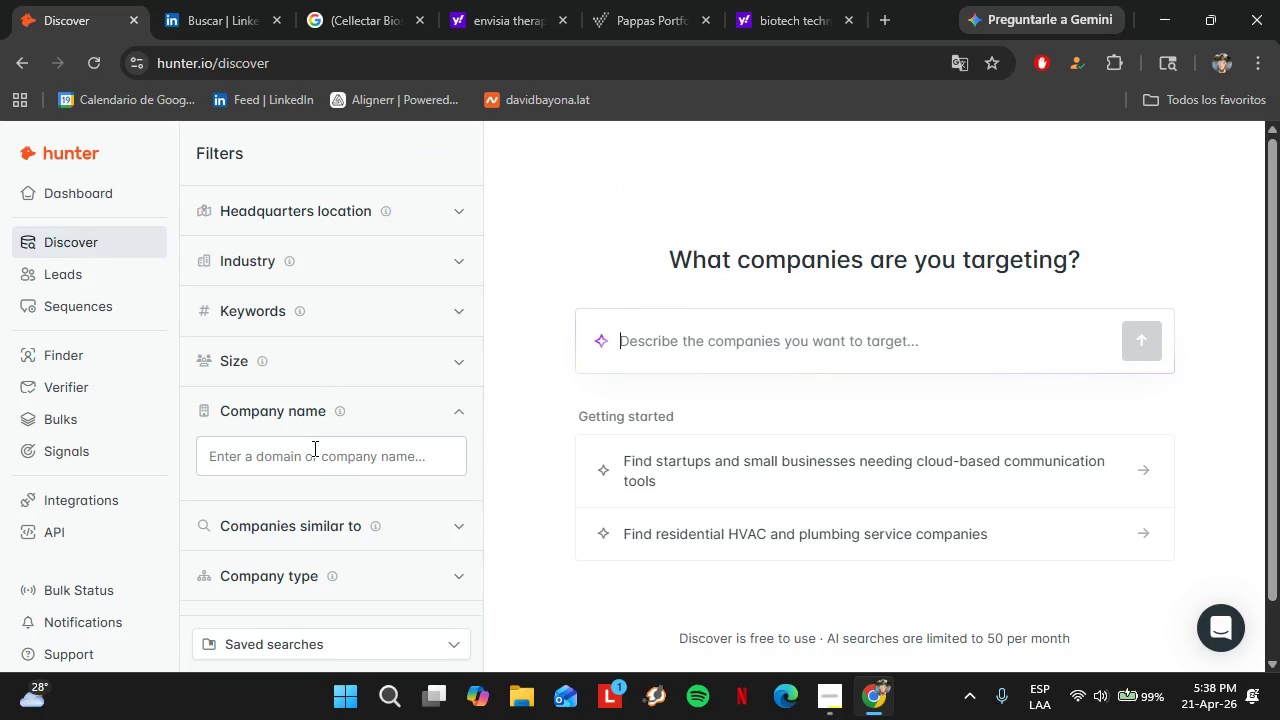 
left_click([313, 448])
 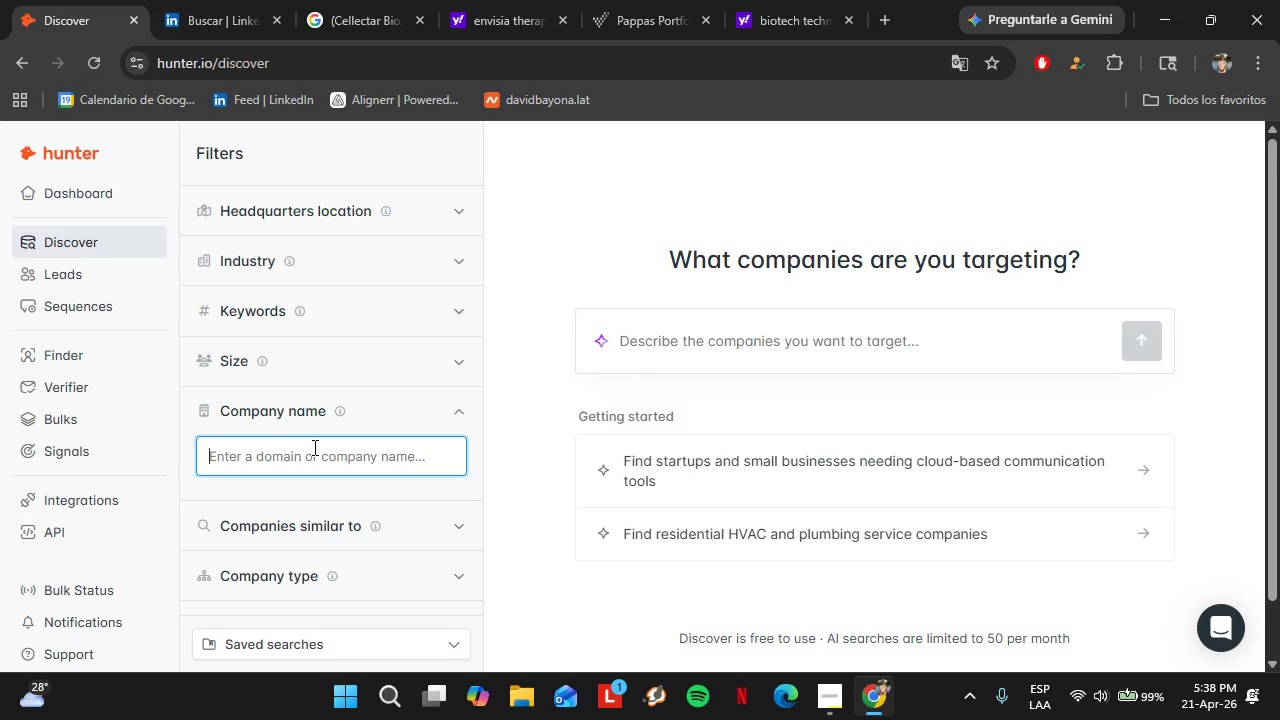 
type(apiture)
 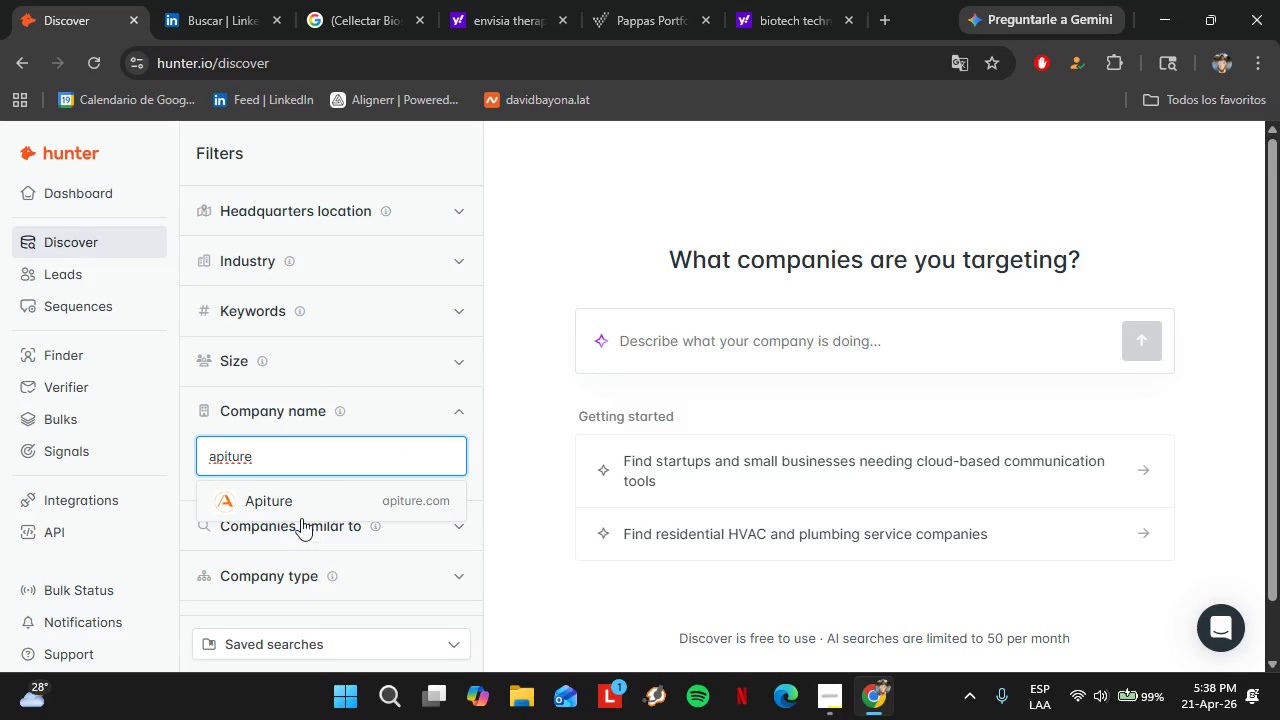 
left_click([294, 504])
 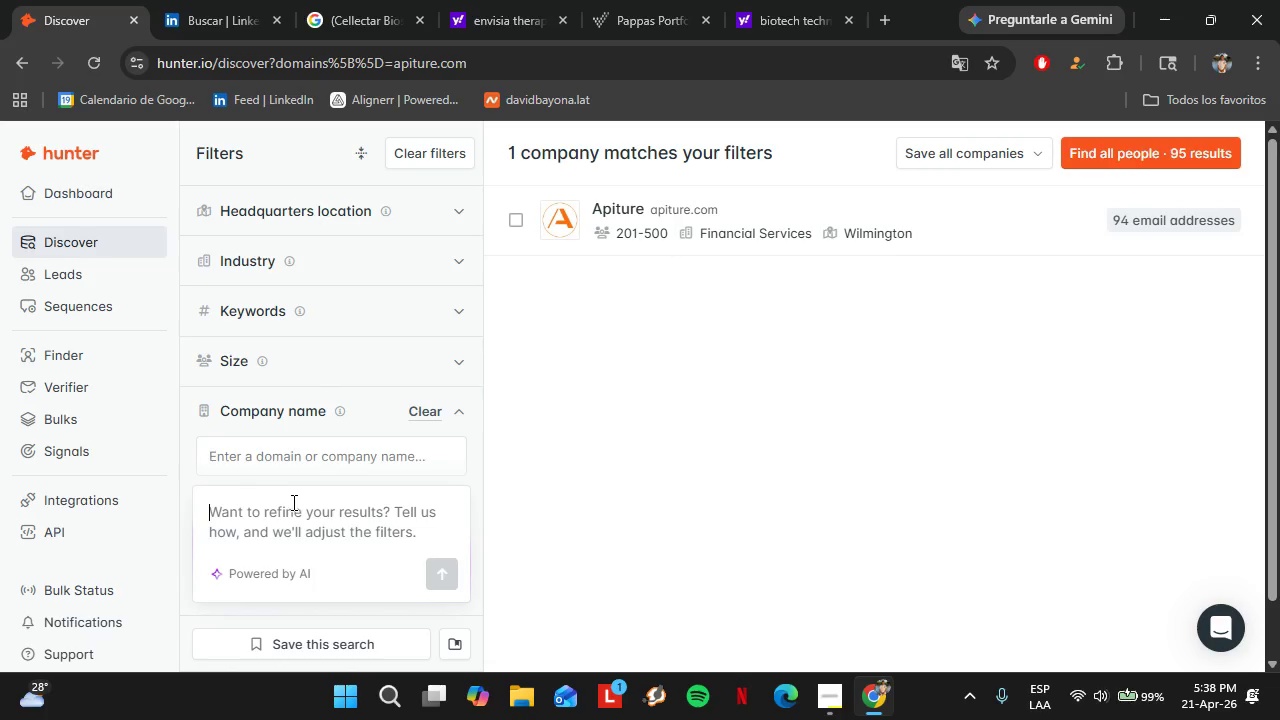 
left_click([793, 209])
 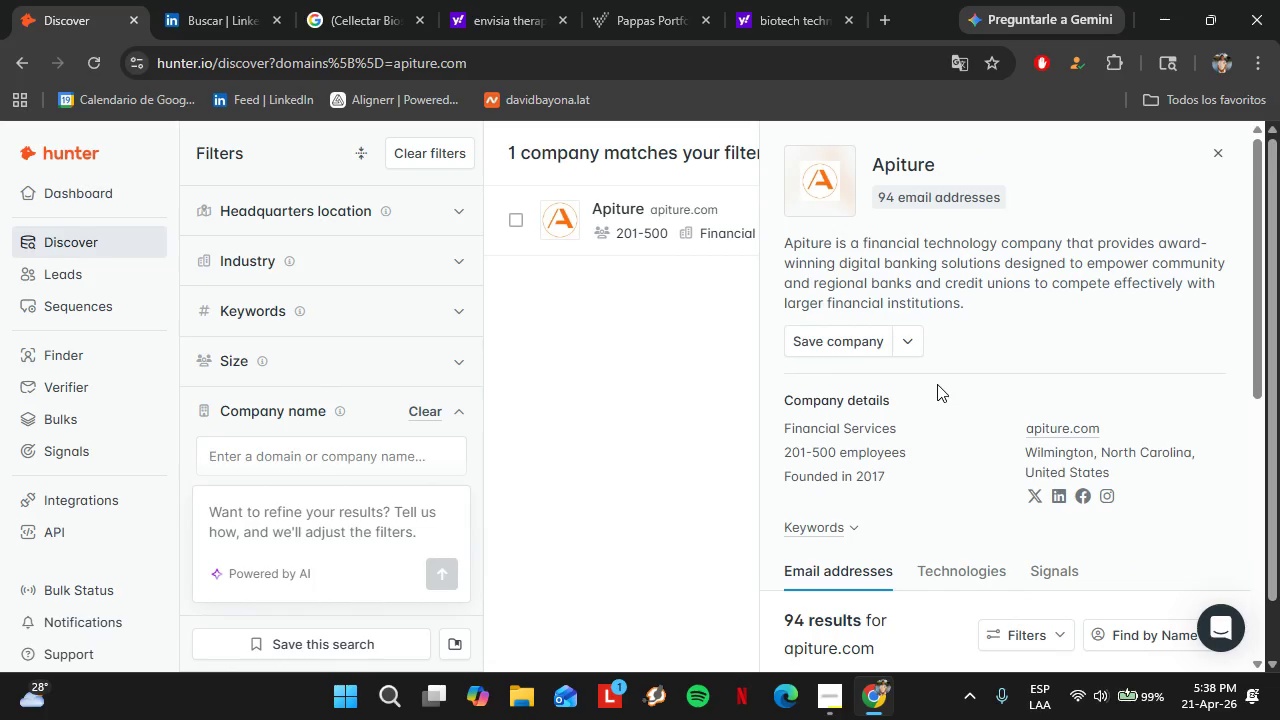 
scroll: coordinate [1012, 394], scroll_direction: down, amount: 9.0
 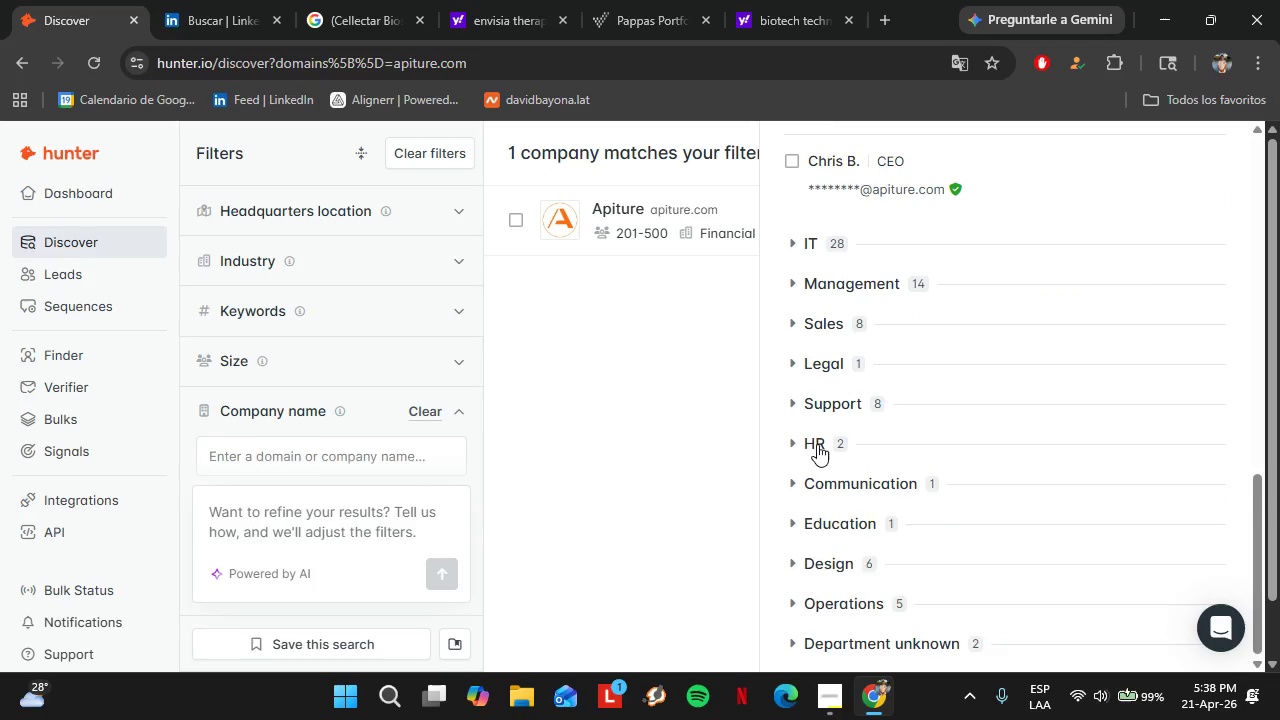 
left_click([817, 444])
 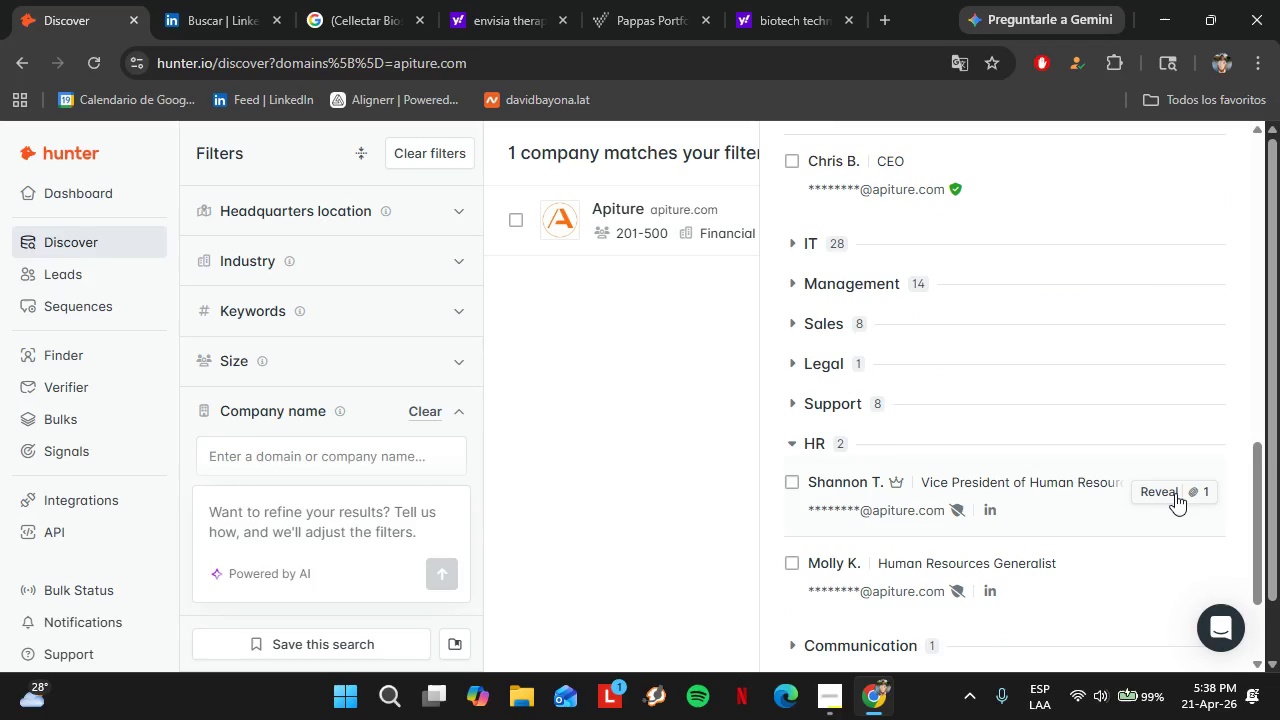 
left_click([1171, 493])
 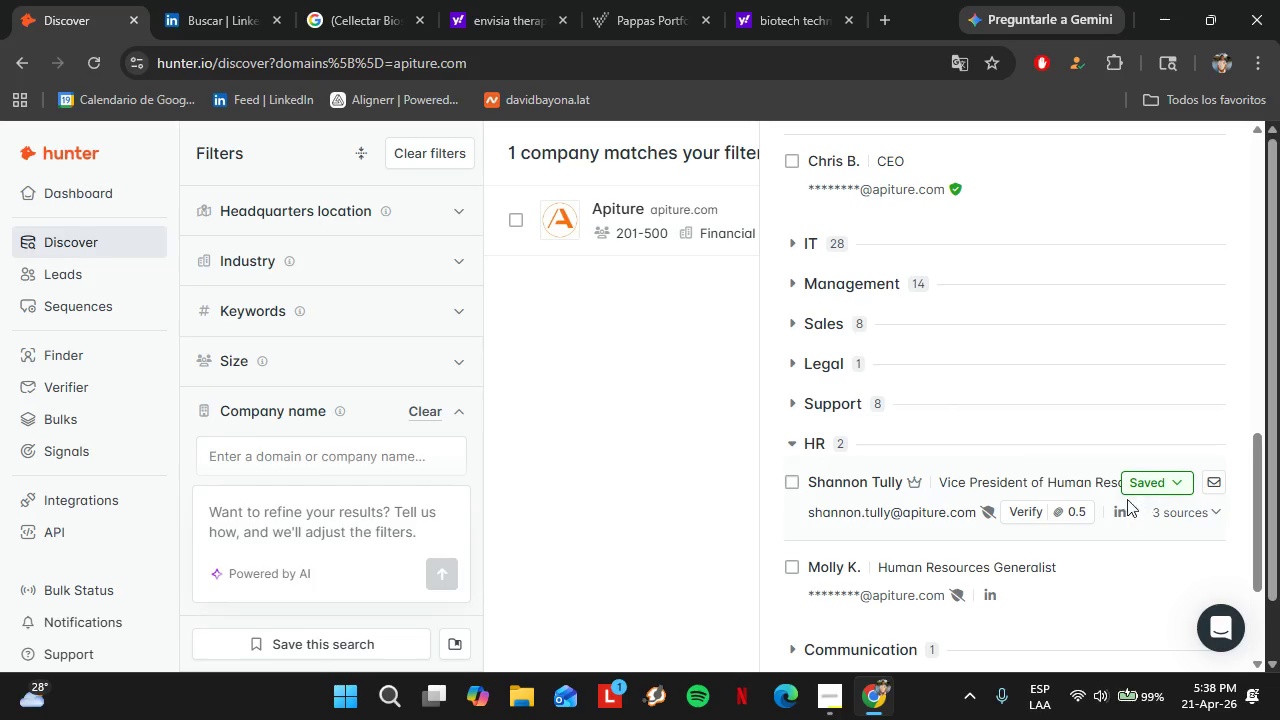 
left_click([1058, 509])
 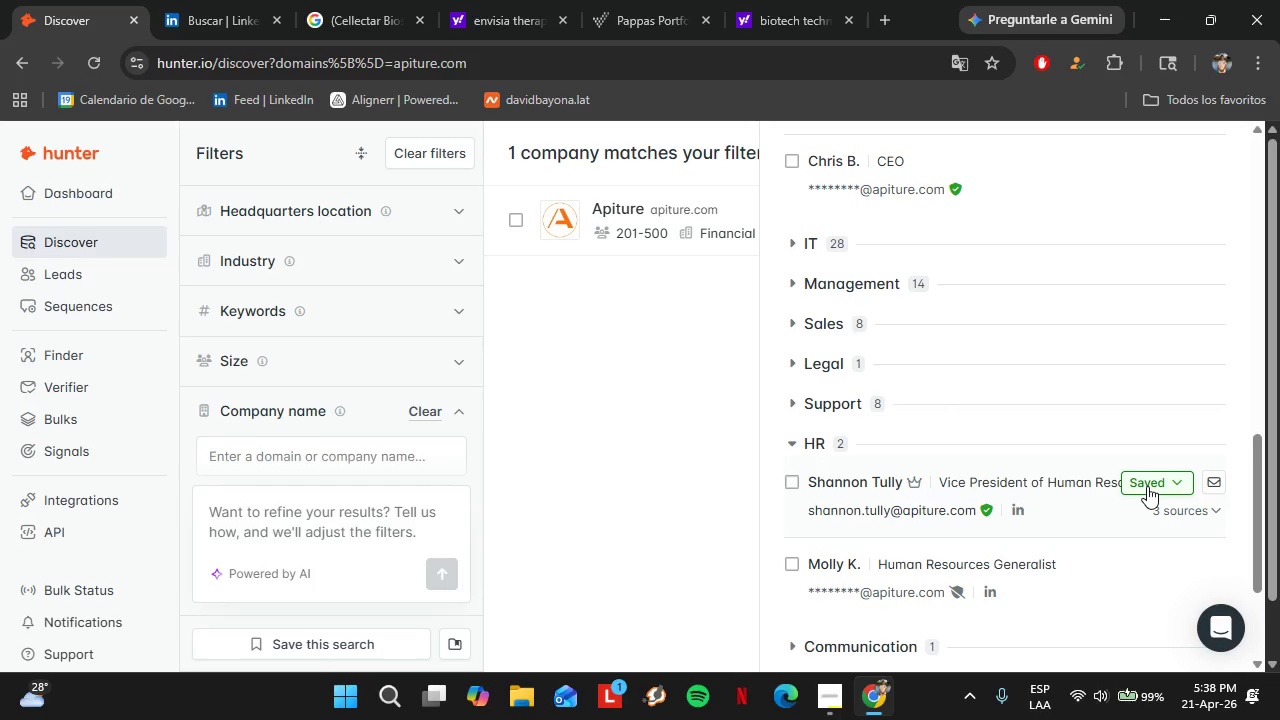 
left_click([1147, 485])
 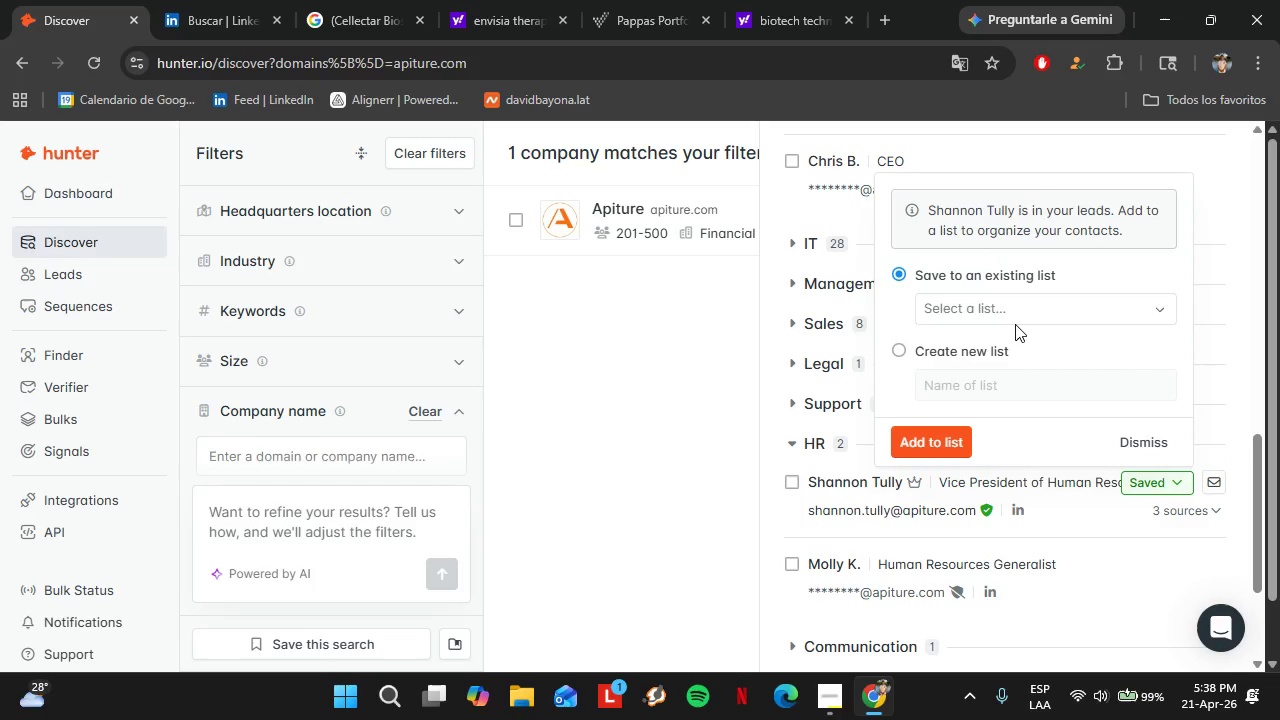 
left_click([1015, 324])
 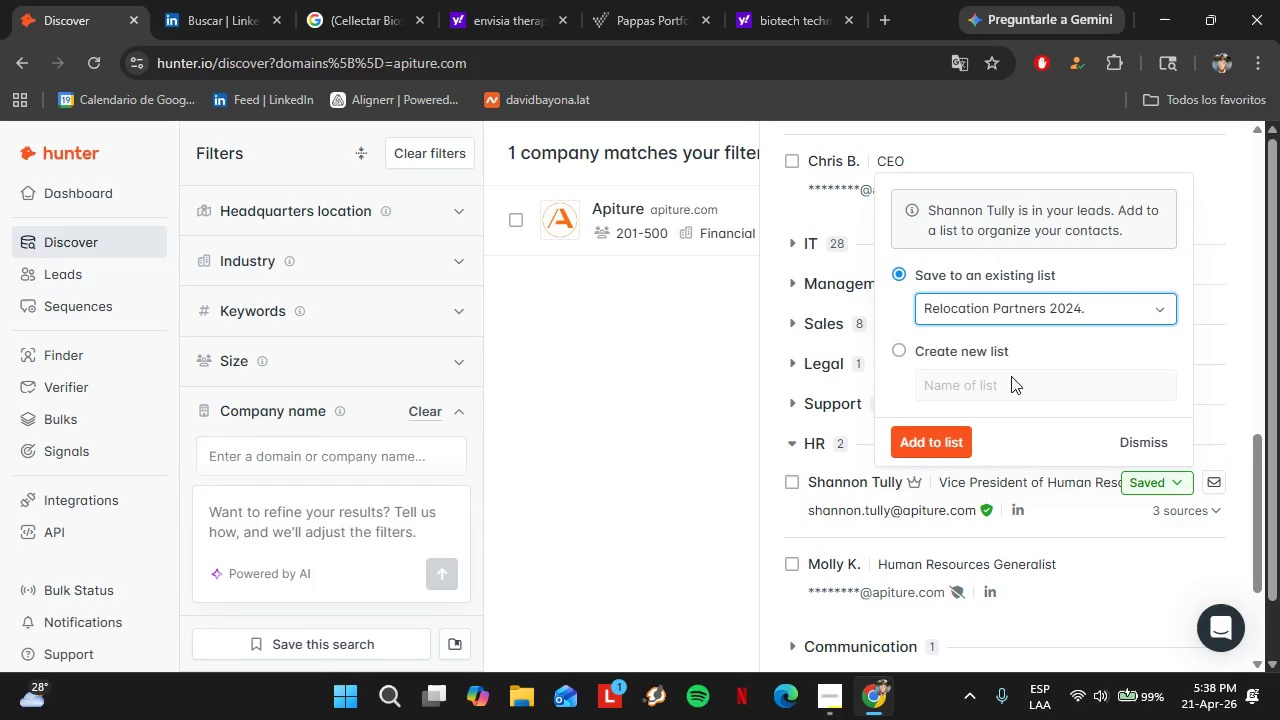 
left_click([1011, 376])
 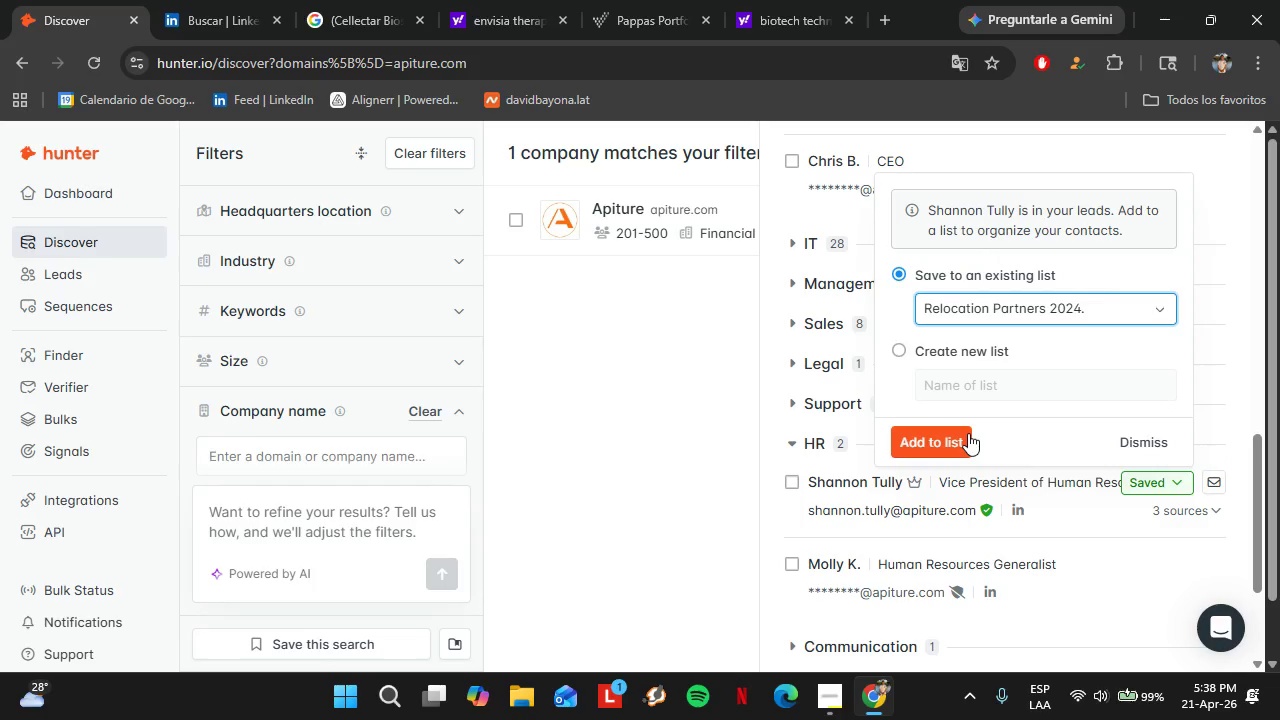 
left_click([951, 438])
 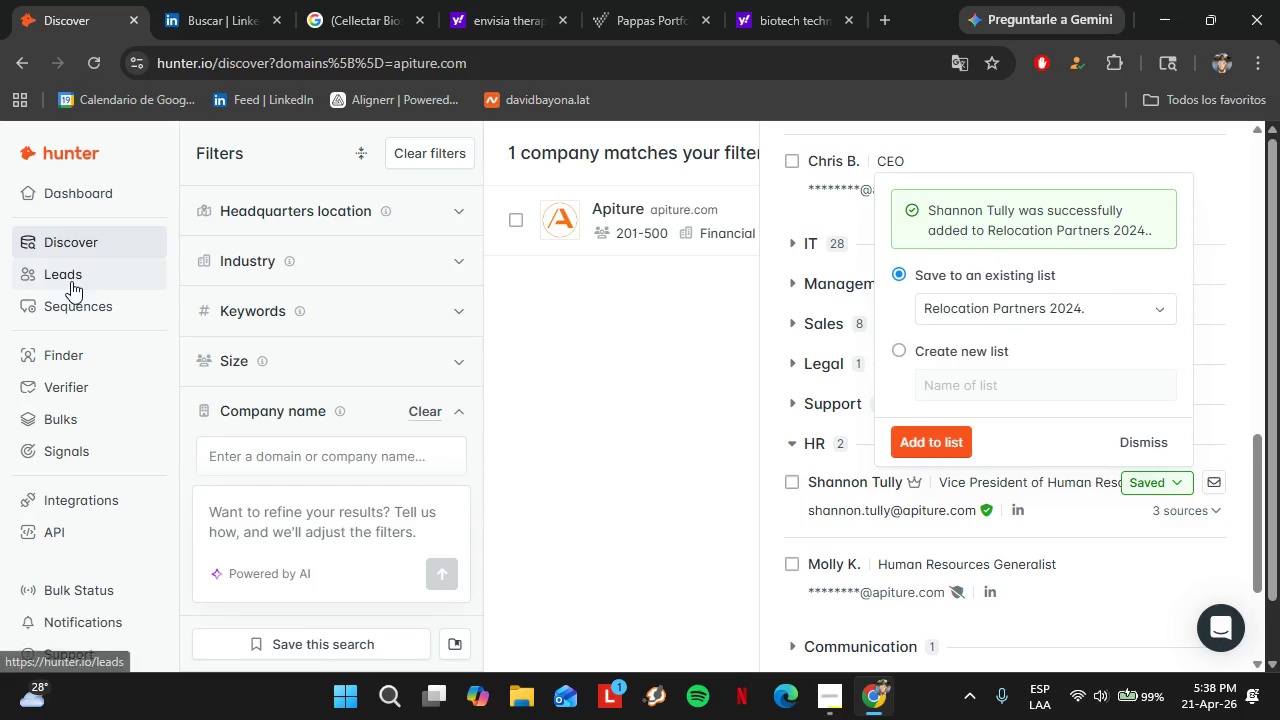 
left_click([71, 280])
 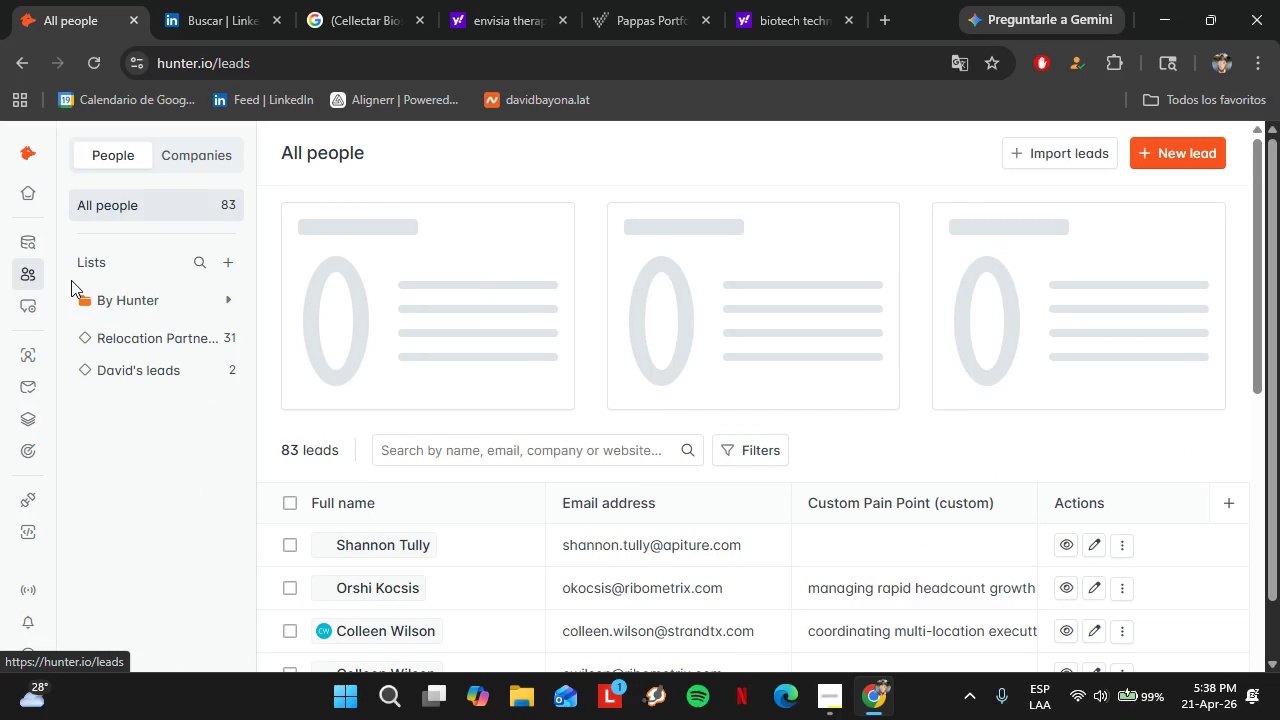 
left_click([147, 343])
 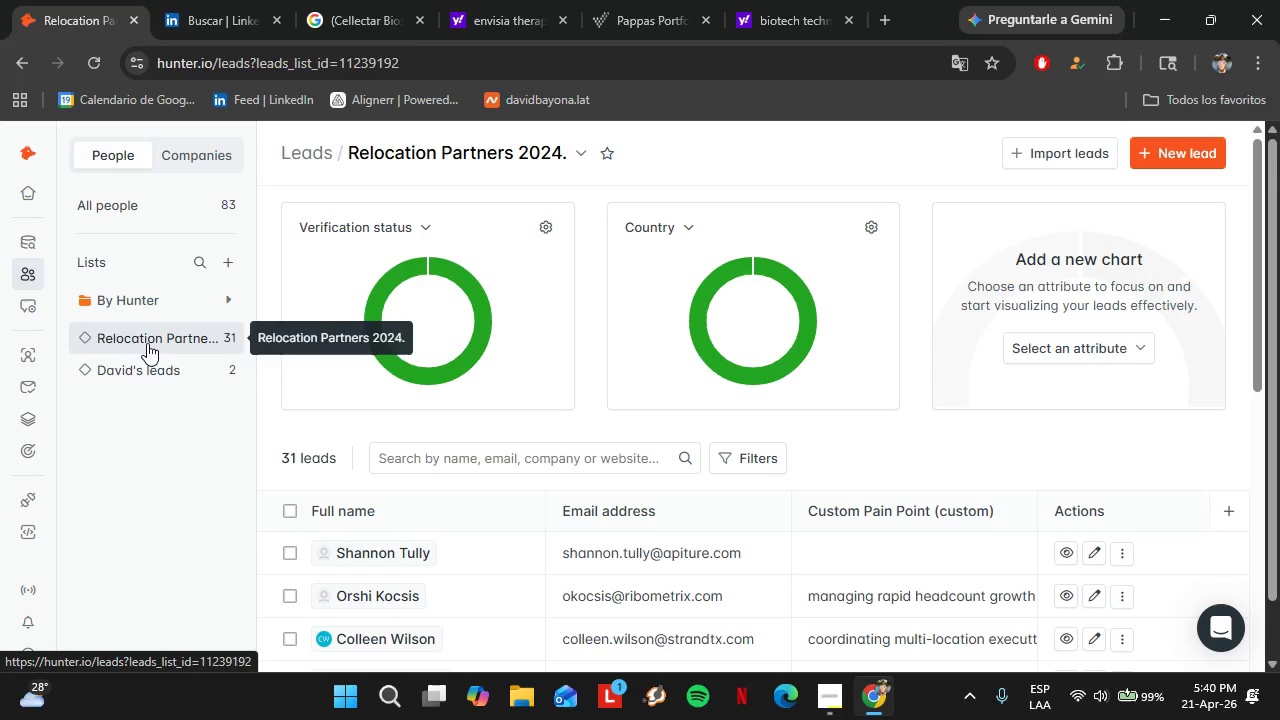 
wait(100.45)
 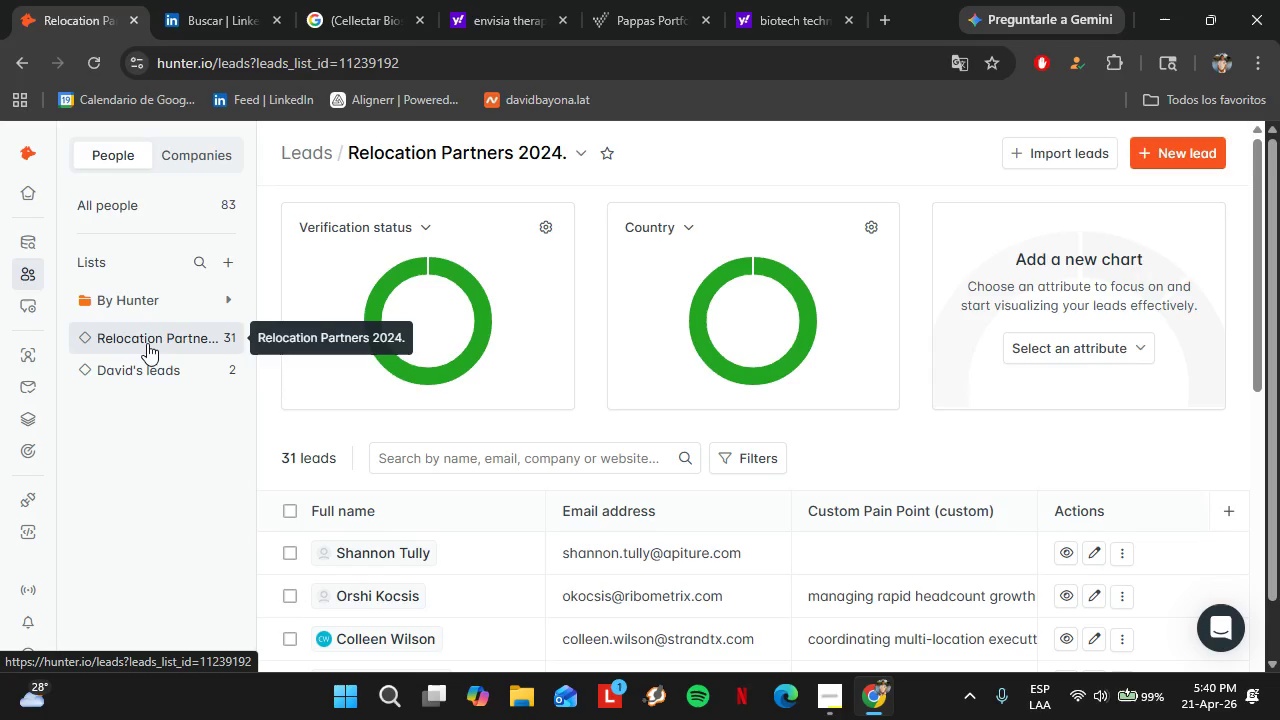 
double_click([915, 542])
 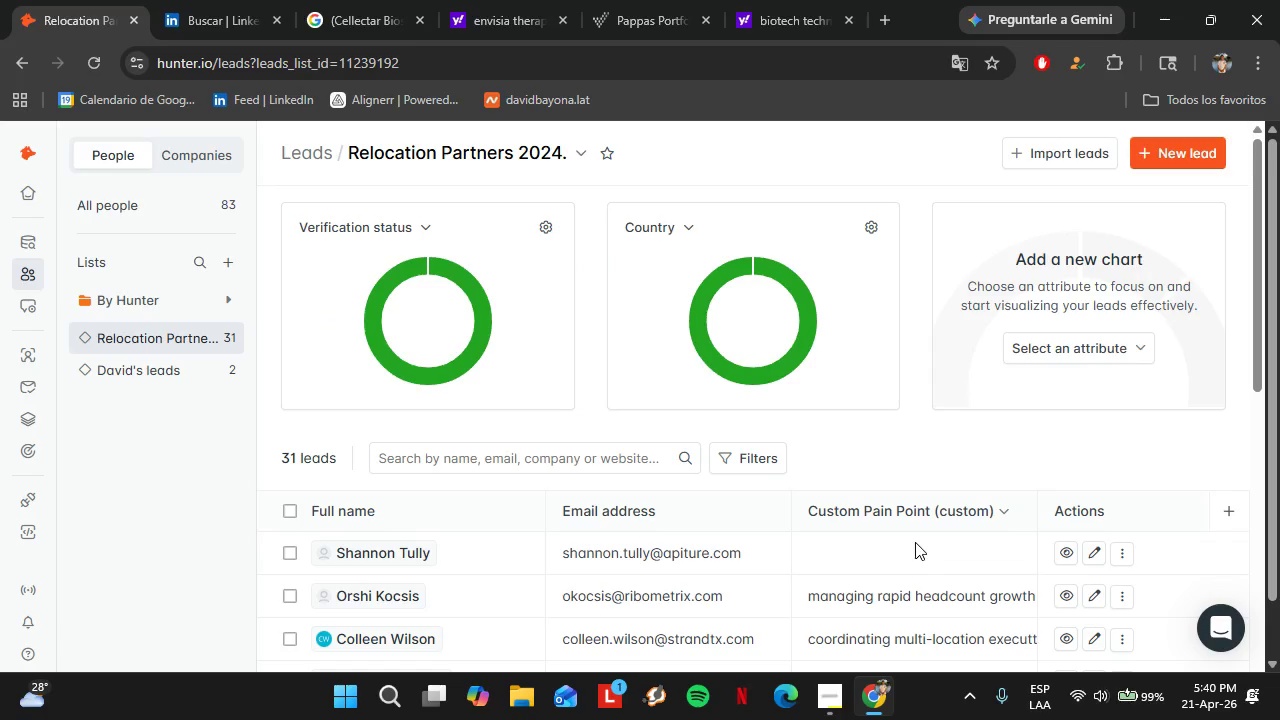 
triple_click([915, 542])
 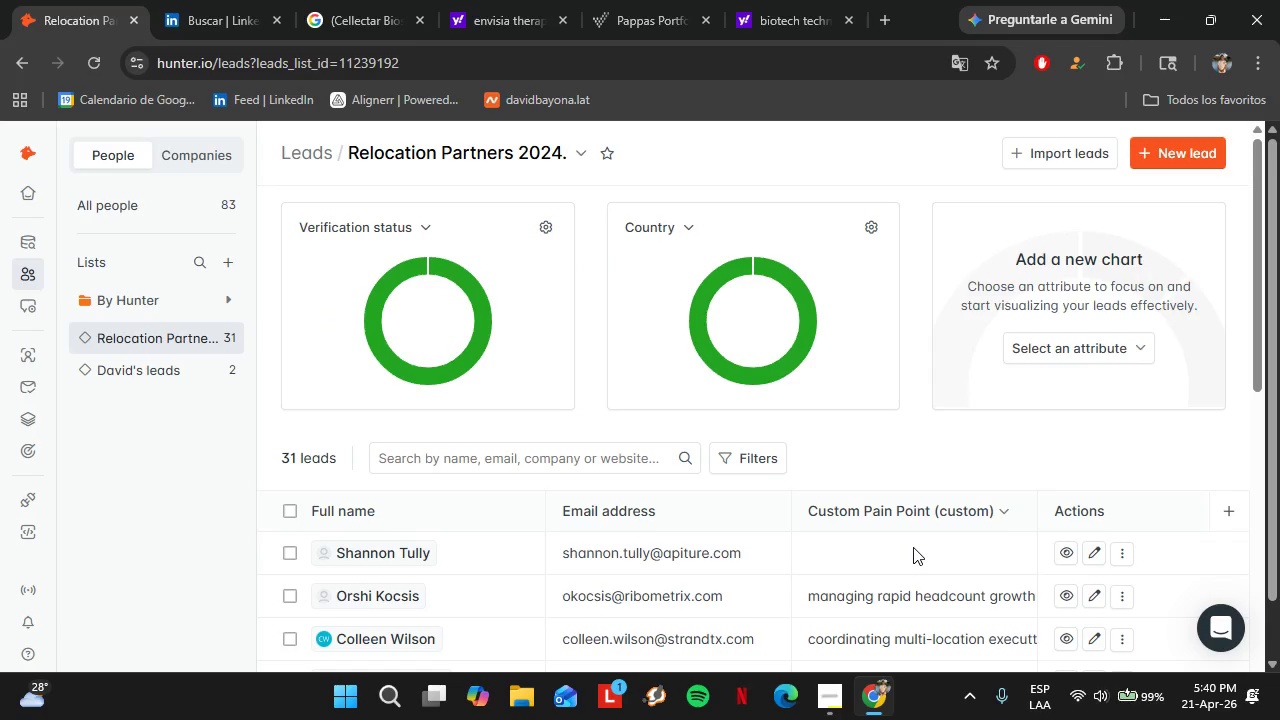 
triple_click([913, 547])
 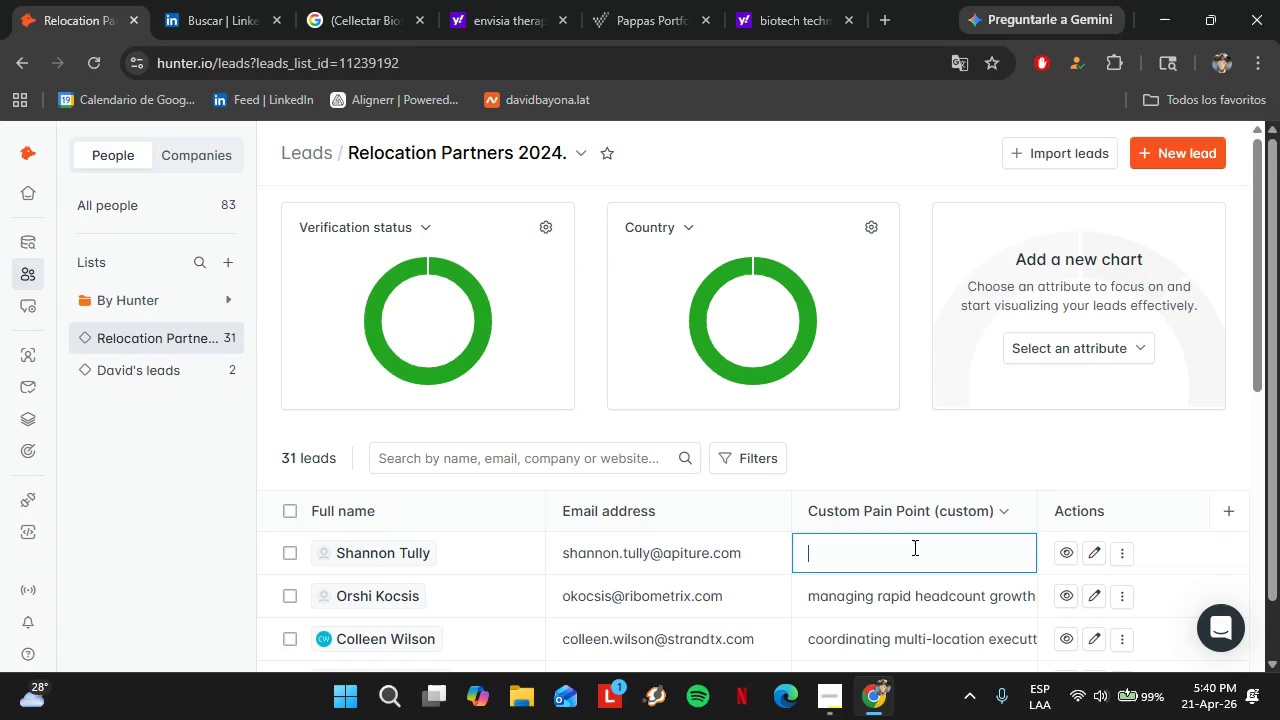 
triple_click([913, 547])
 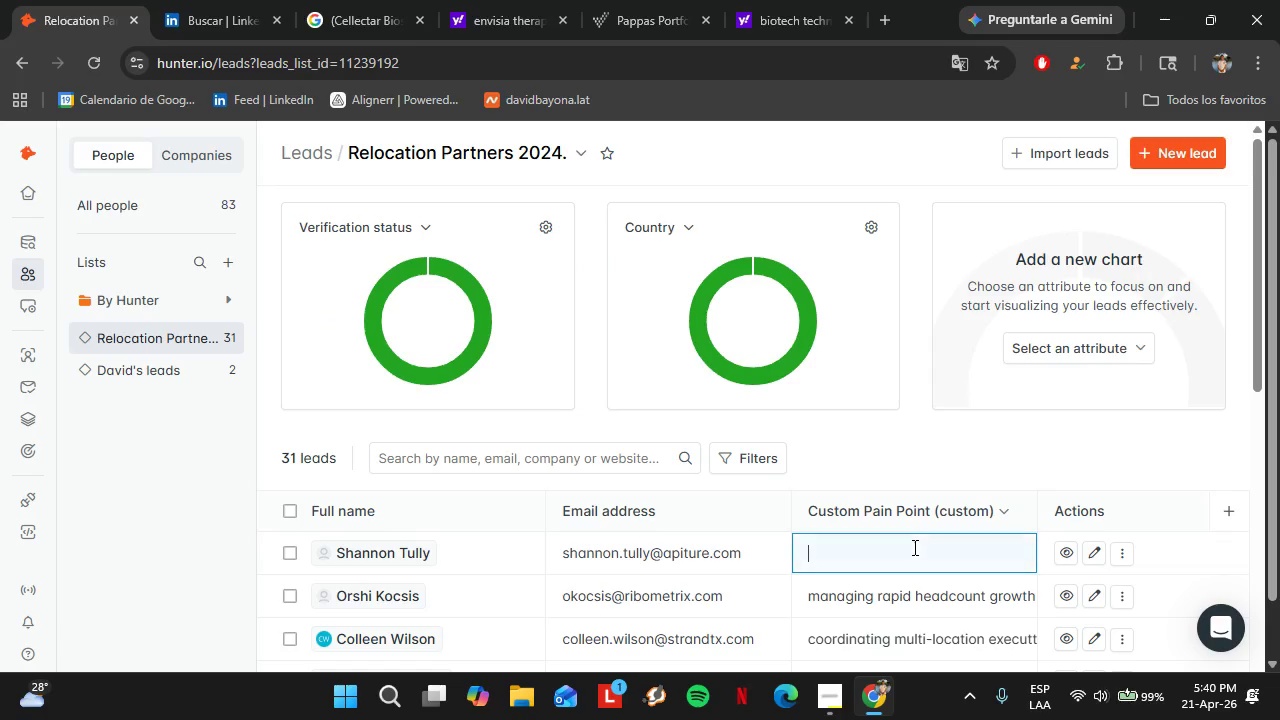 
triple_click([913, 547])
 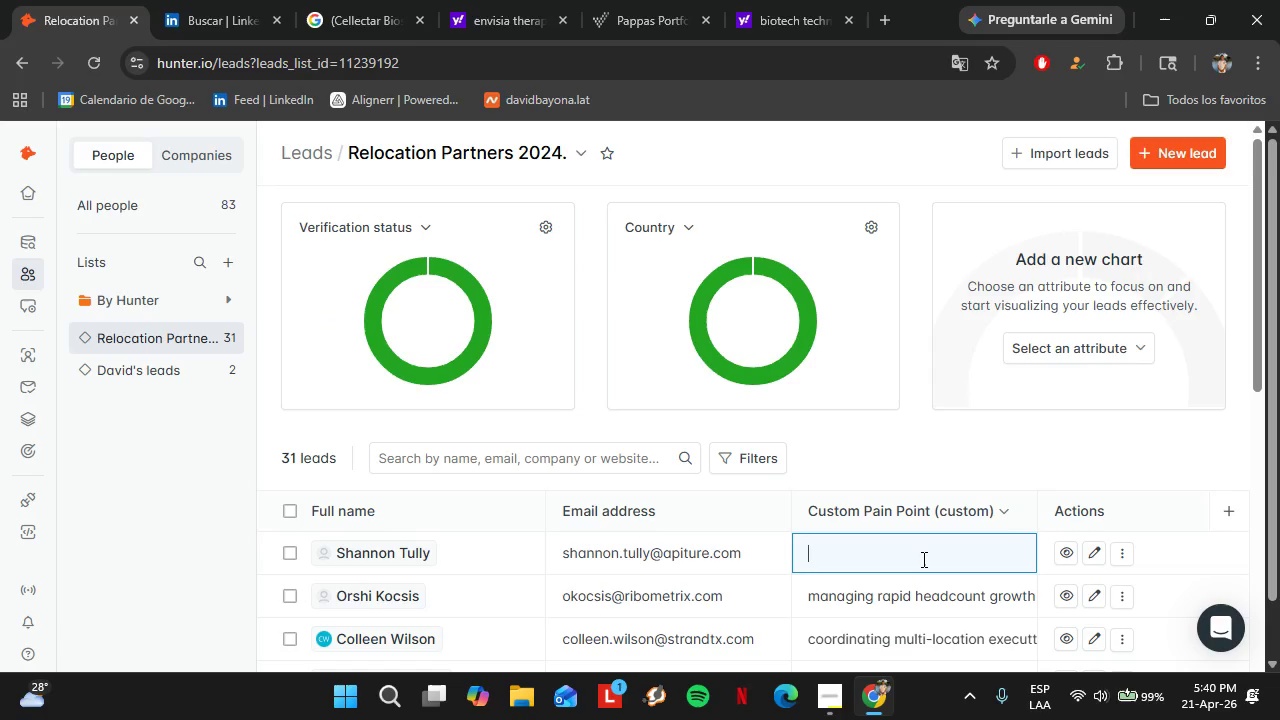 
double_click([922, 559])
 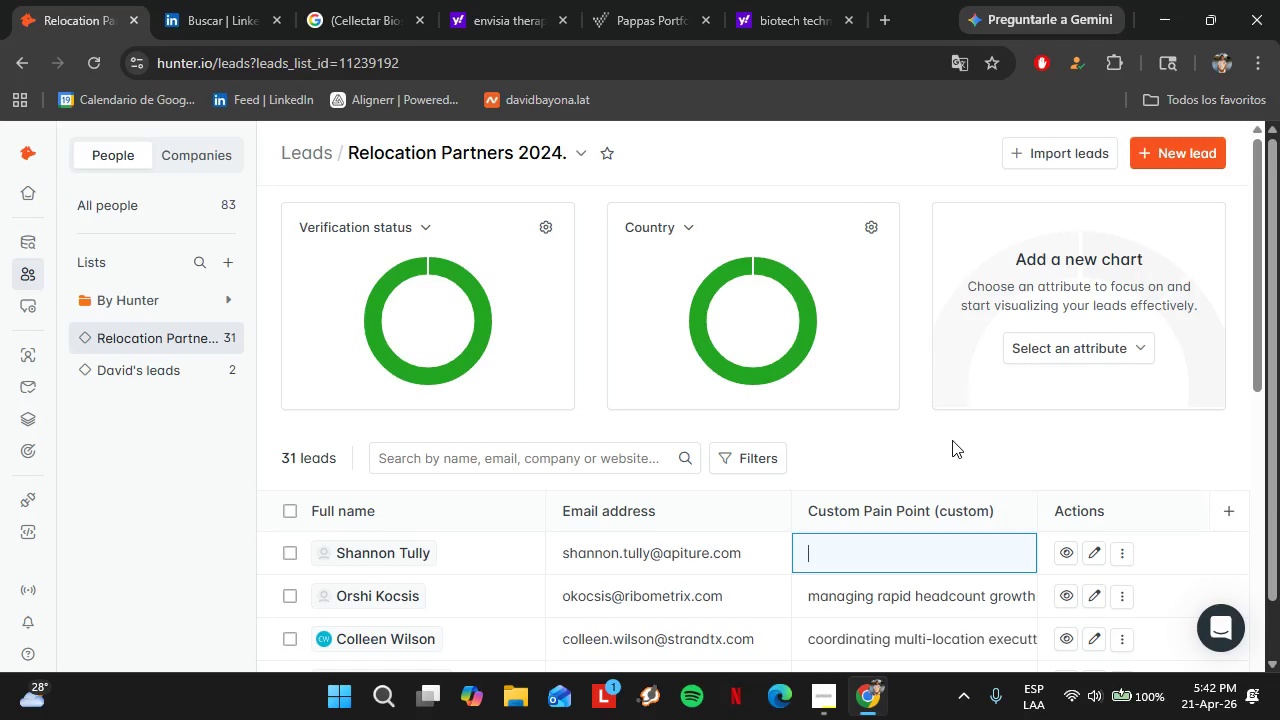 
wait(140.81)
 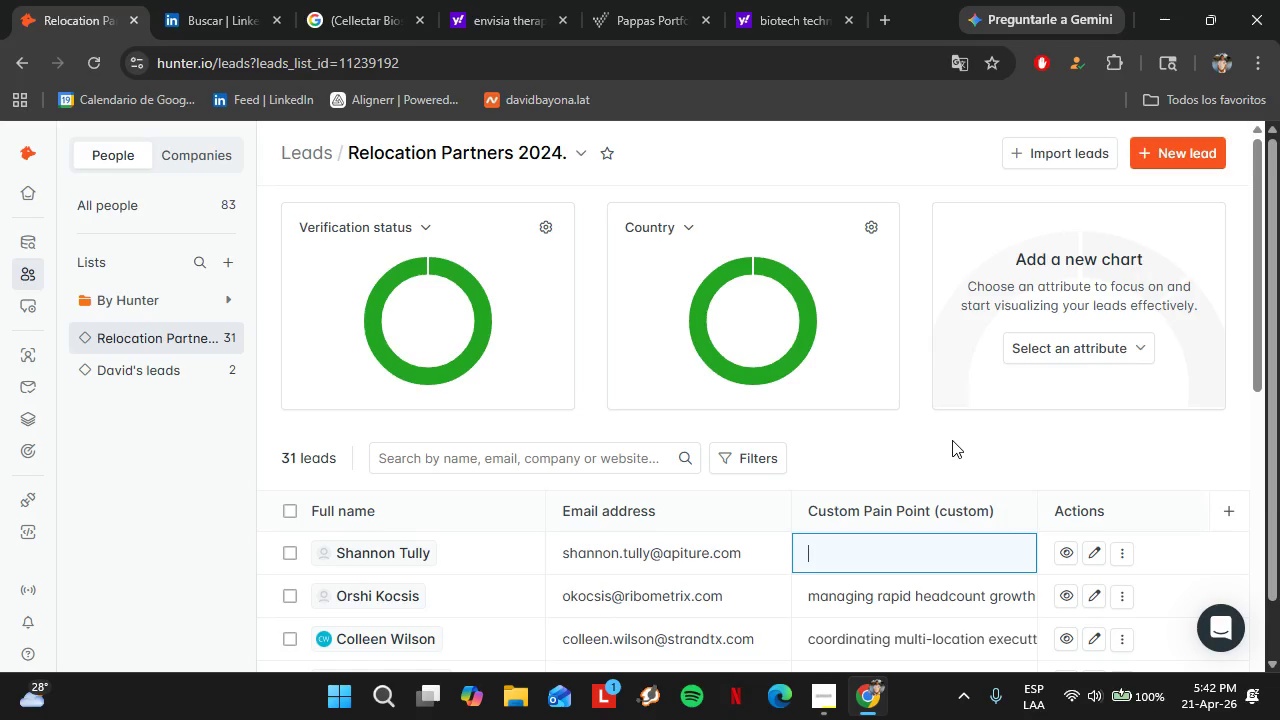 
left_click([836, 703])